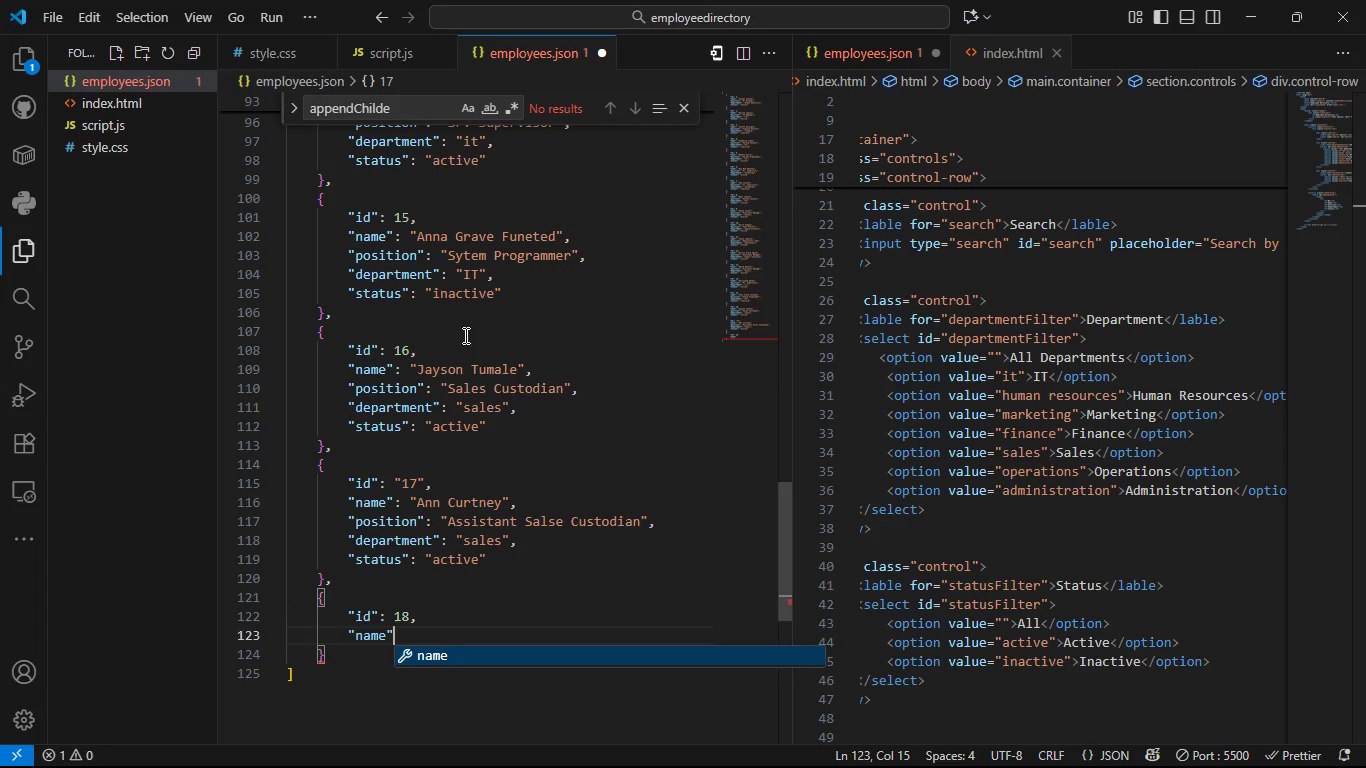 
key(Shift+ShiftLeft)
 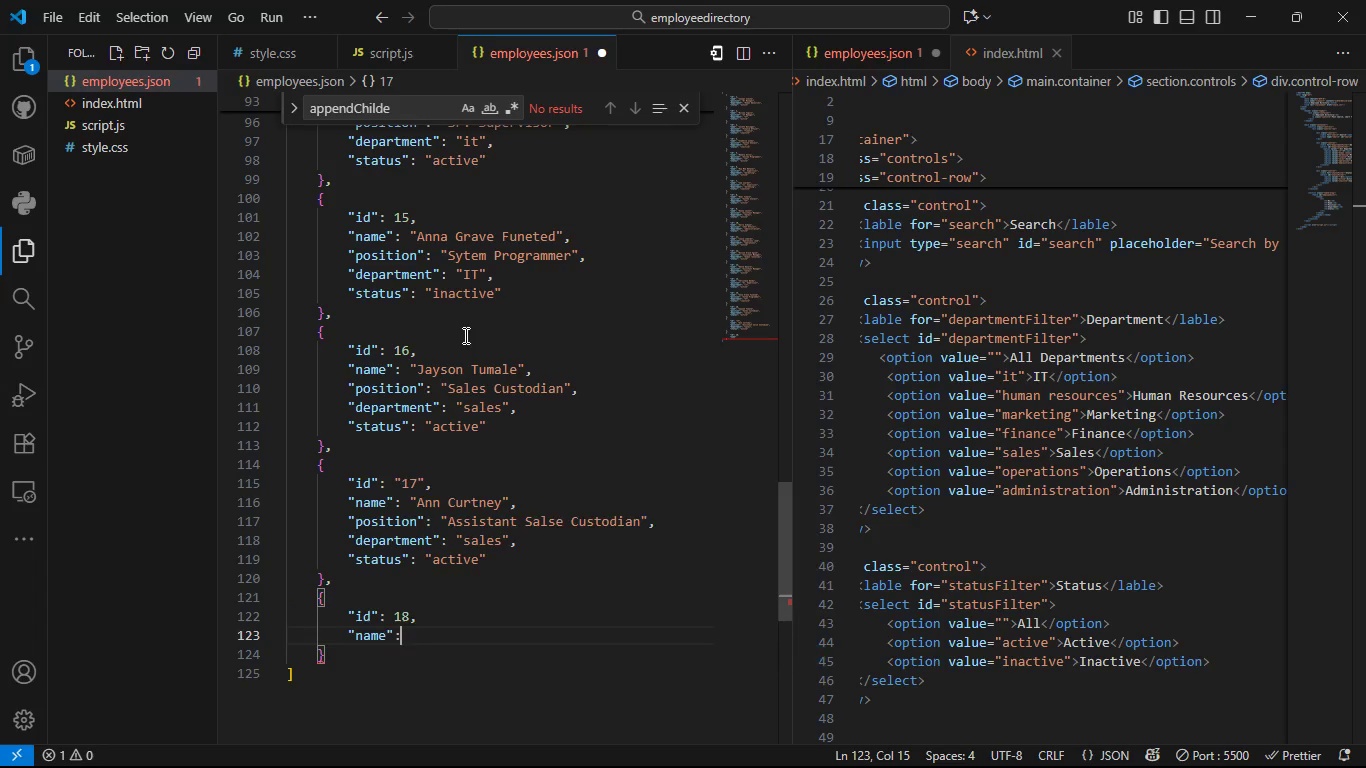 
key(Shift+Semicolon)
 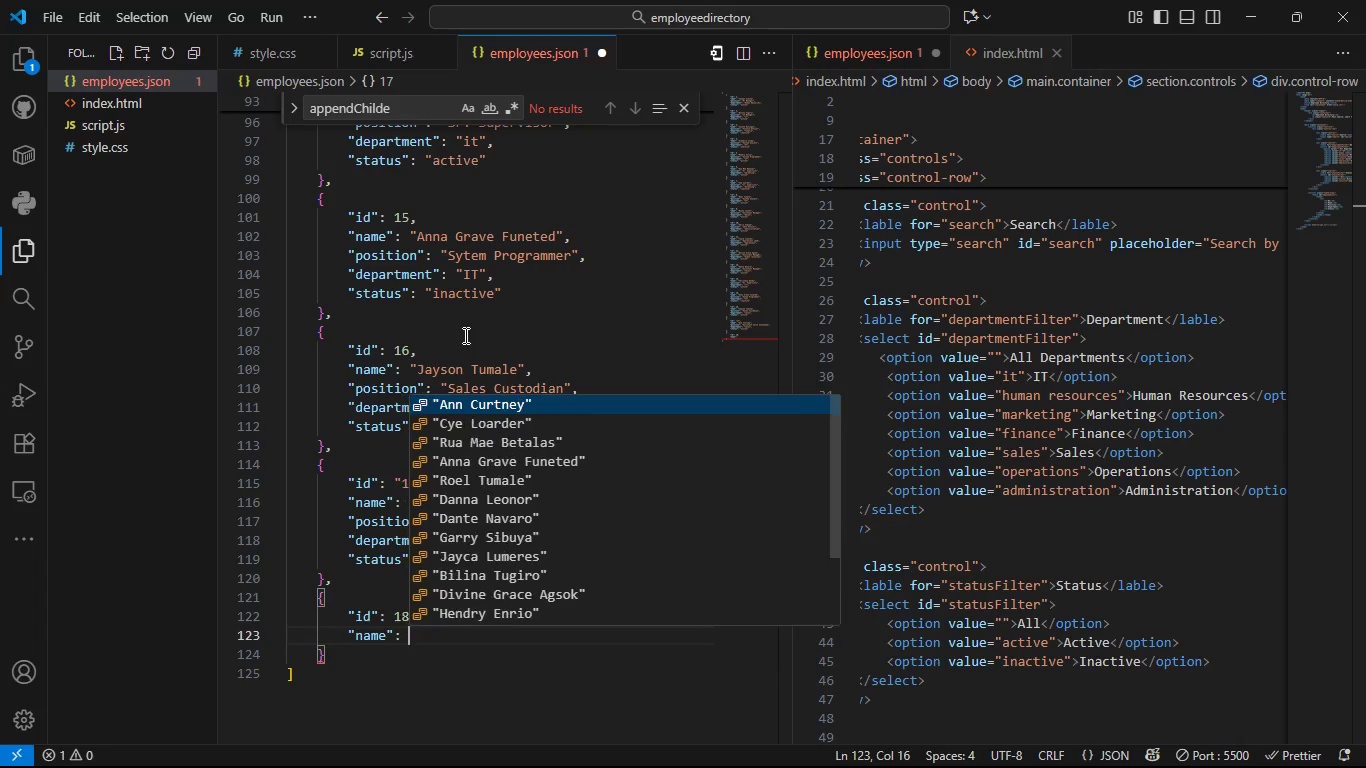 
key(Space)
 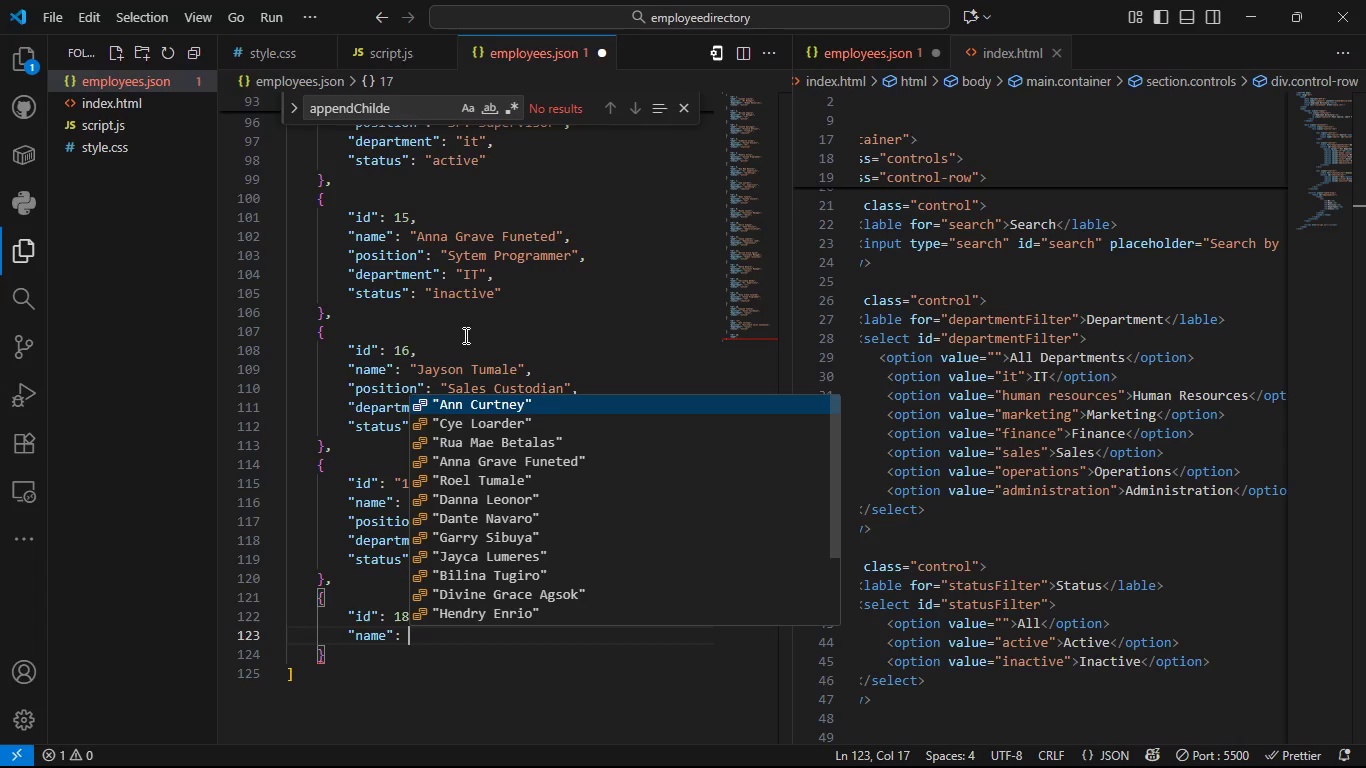 
key(Shift+Quote)
 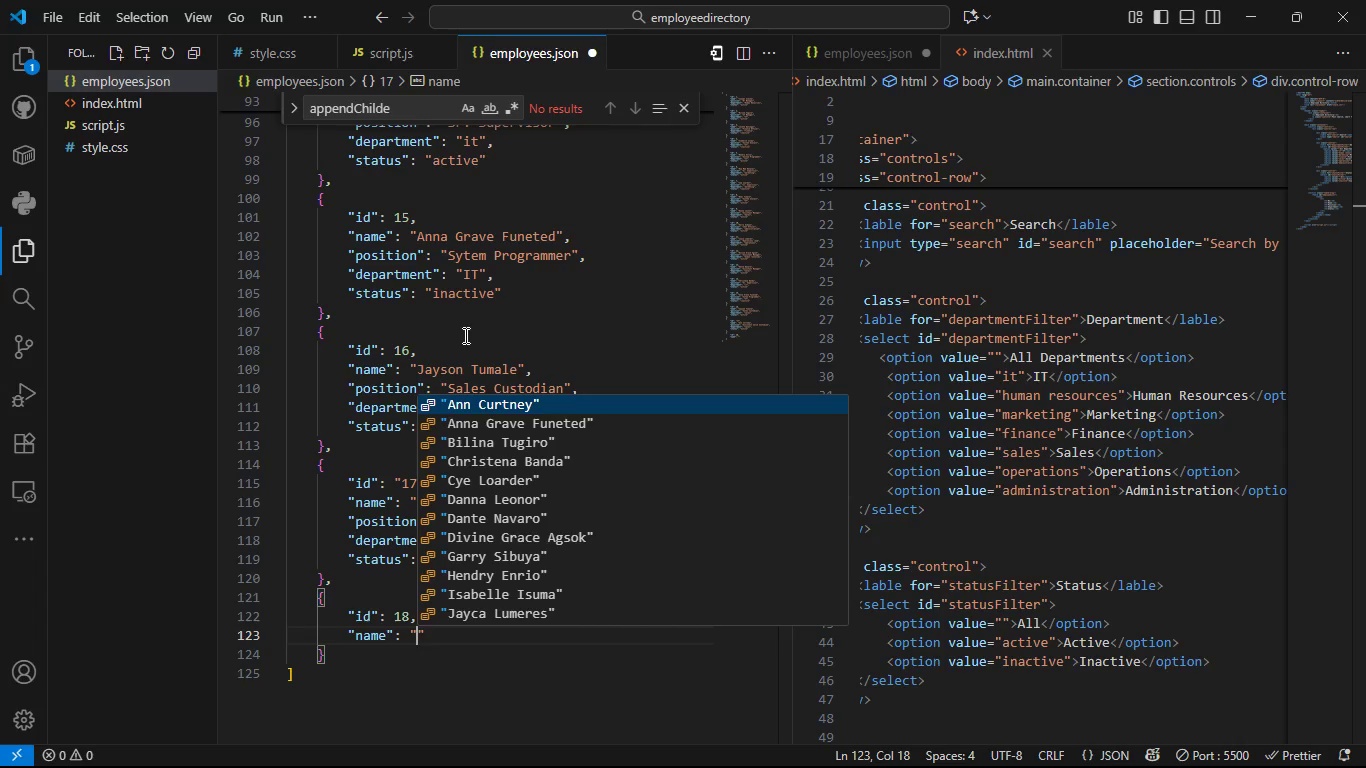 
wait(6.02)
 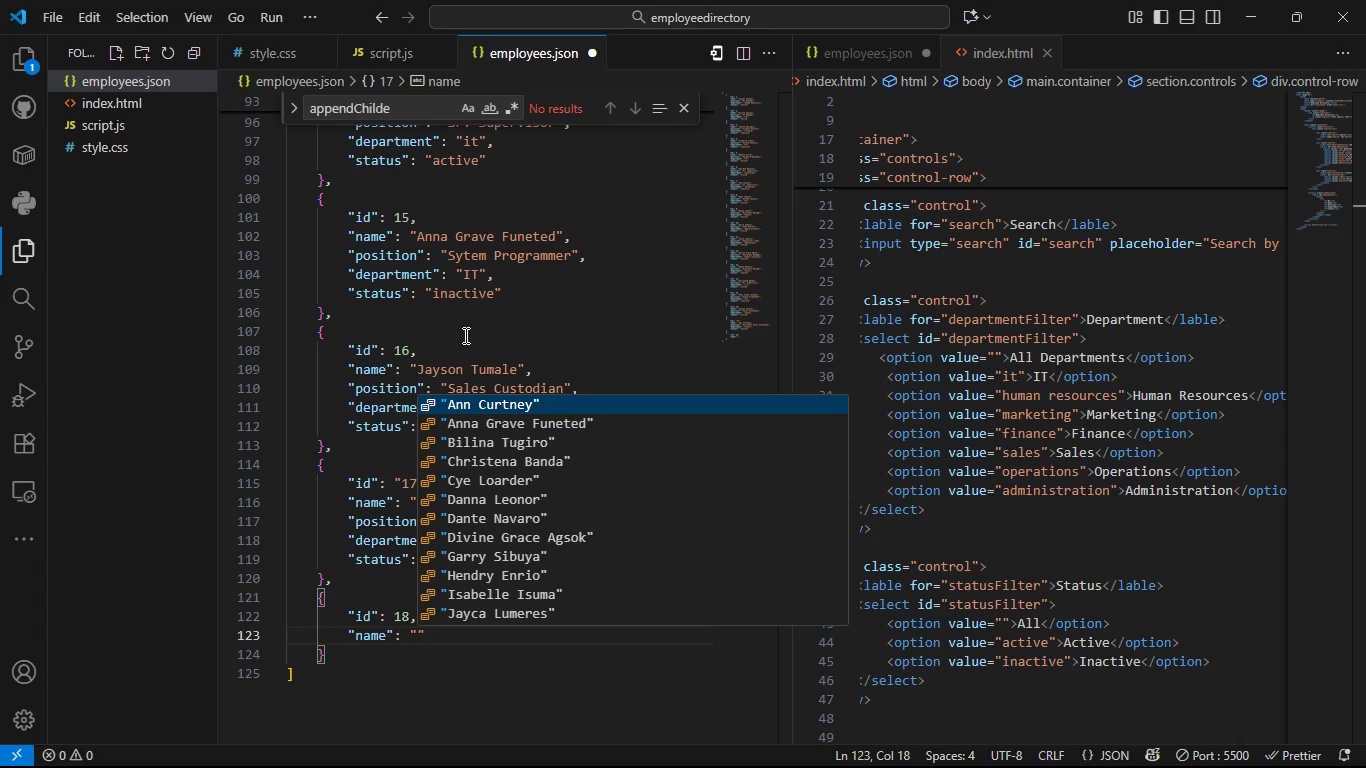 
type(Isabelled Anfas)
key(Backspace)
key(Backspace)
key(Backspace)
type(sa)
key(Backspace)
key(Backspace)
type(das)
 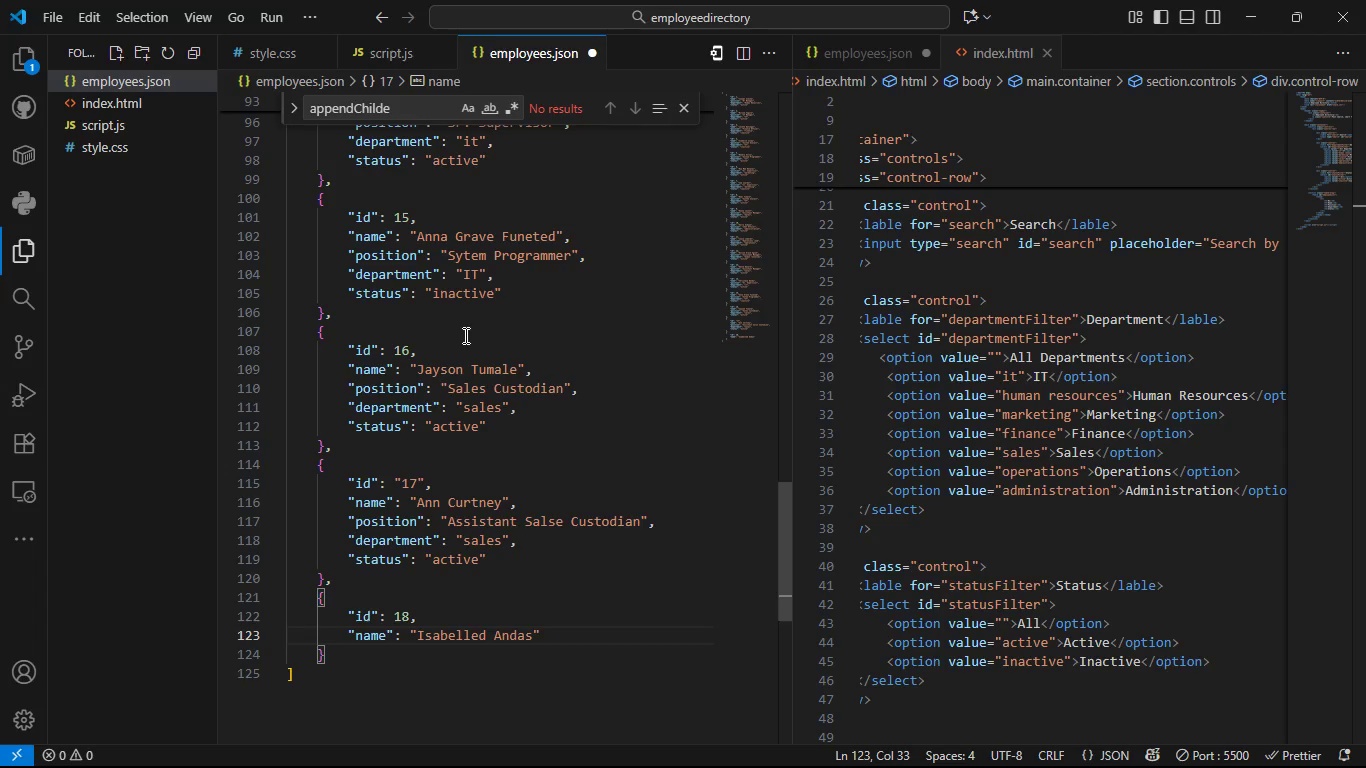 
key(ArrowRight)
 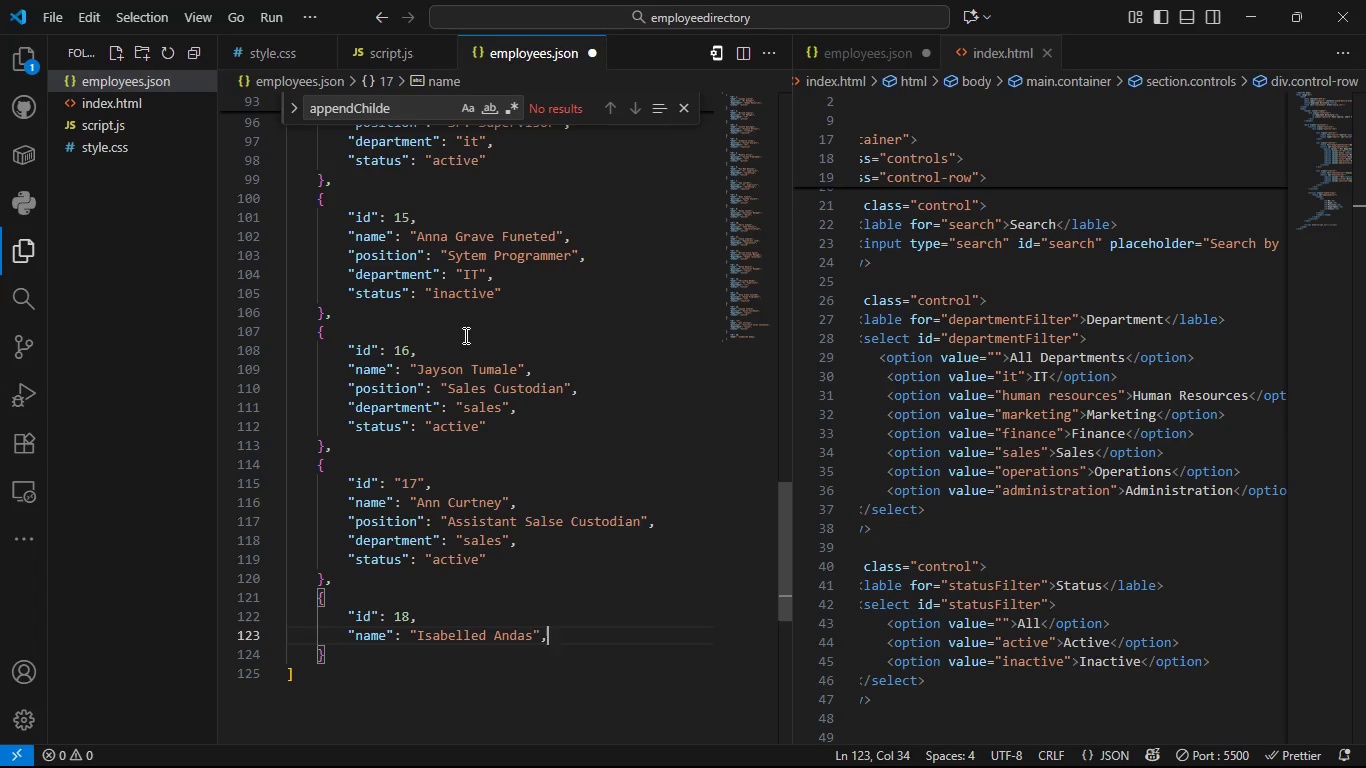 
key(Comma)
 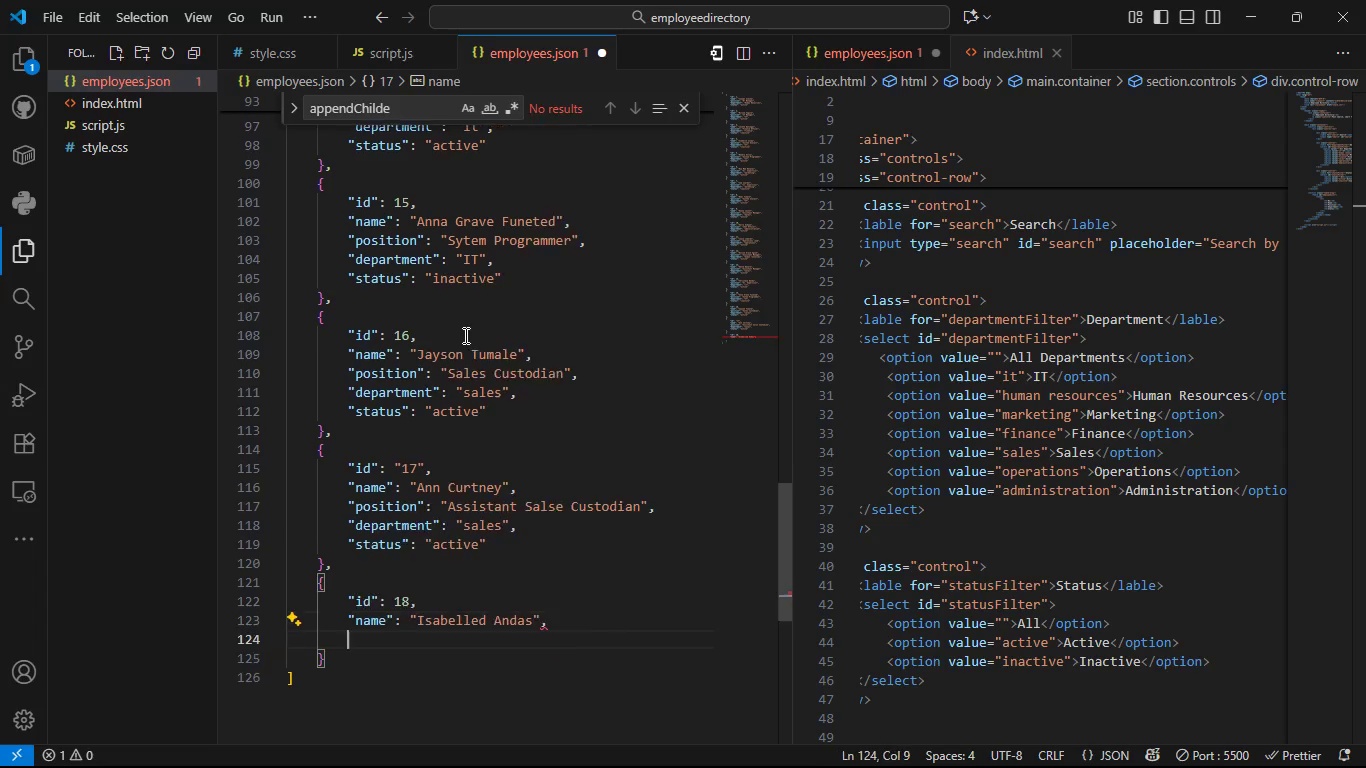 
key(Enter)
 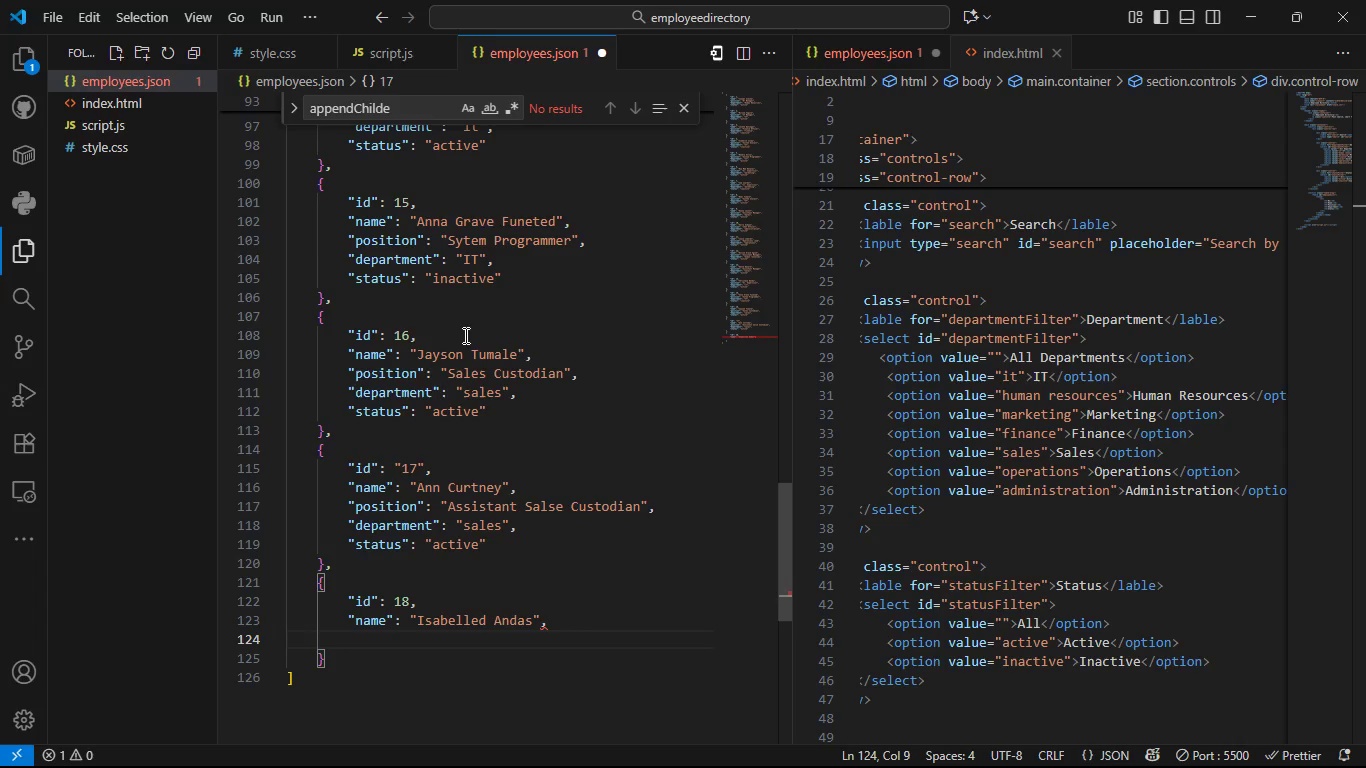 
type("pso)
key(Backspace)
key(Backspace)
type(osition)
 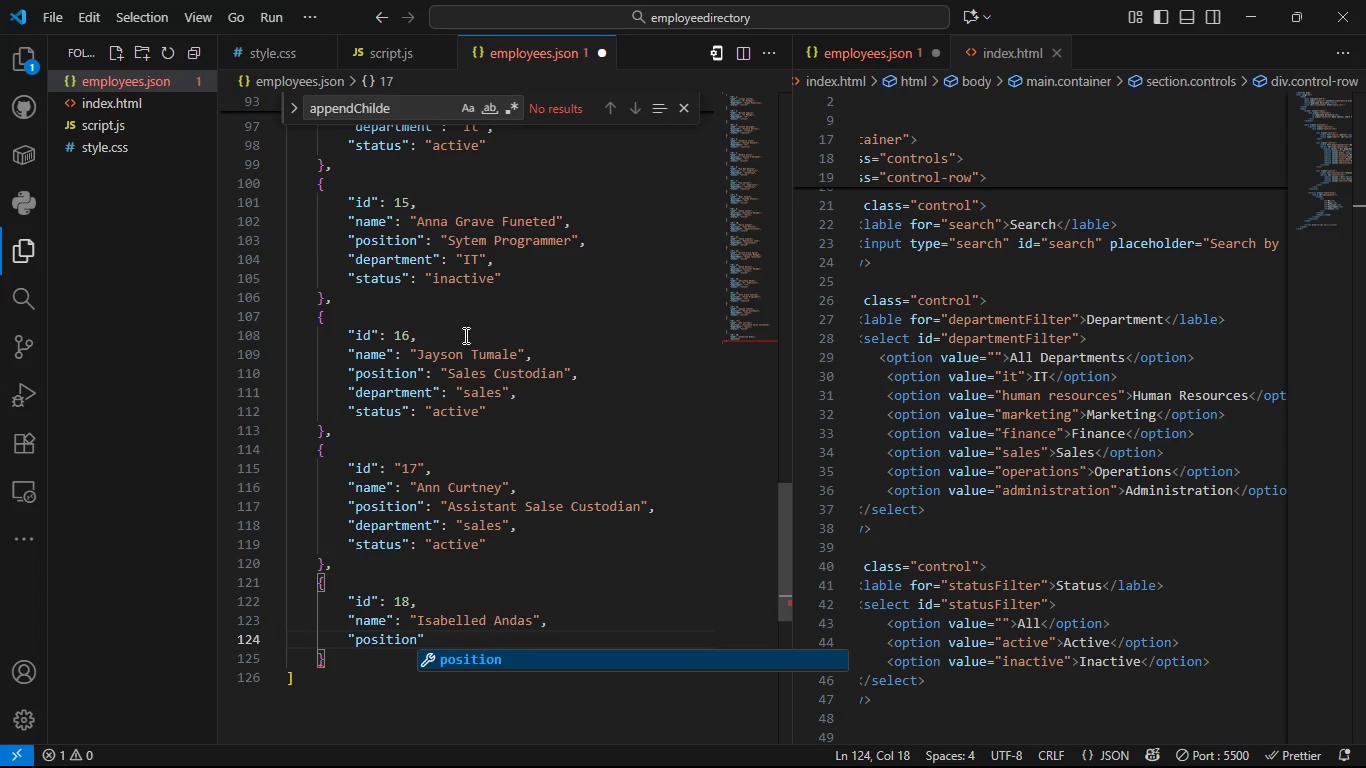 
key(ArrowRight)
 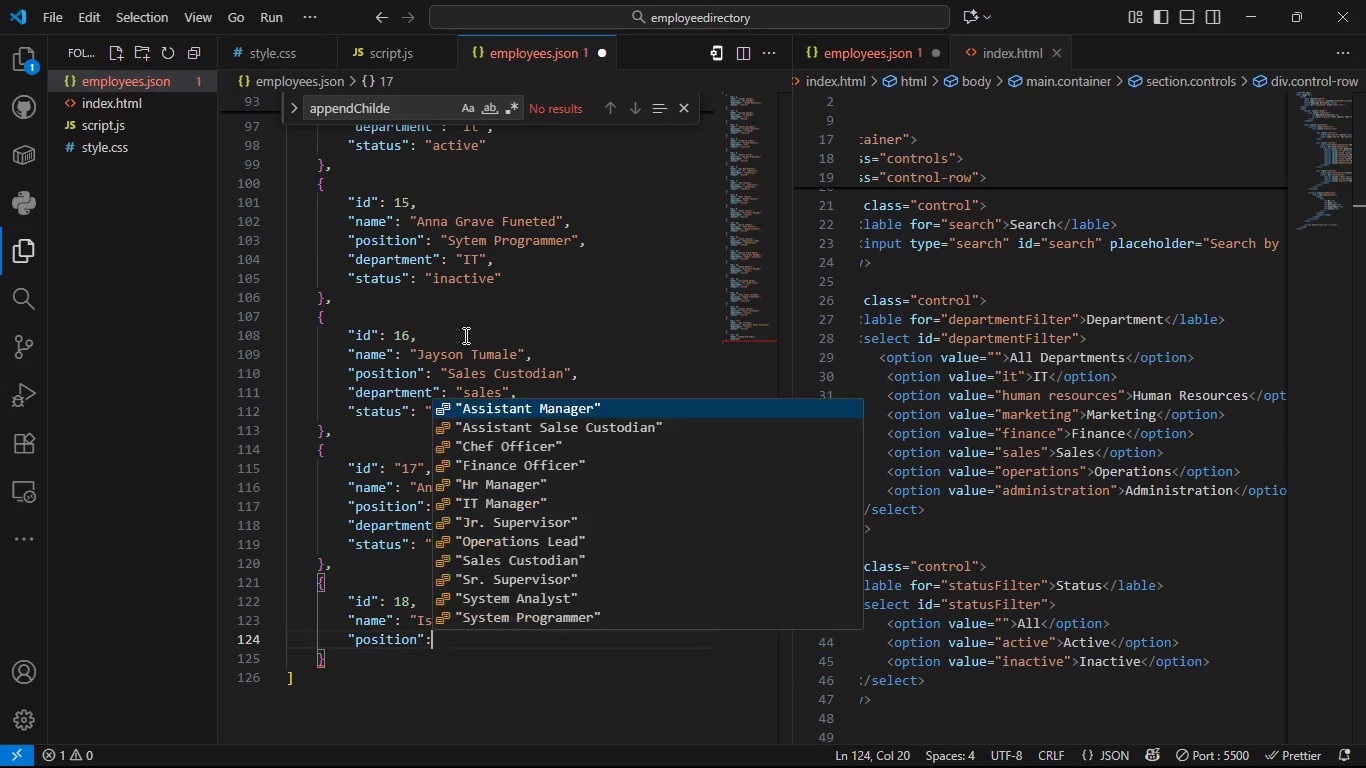 
type(: "mana)
key(Backspace)
key(Backspace)
key(Backspace)
key(Backspace)
type(Manager Tran=in)
key(Backspace)
key(Backspace)
key(Backspace)
key(Backspace)
type(inee)
 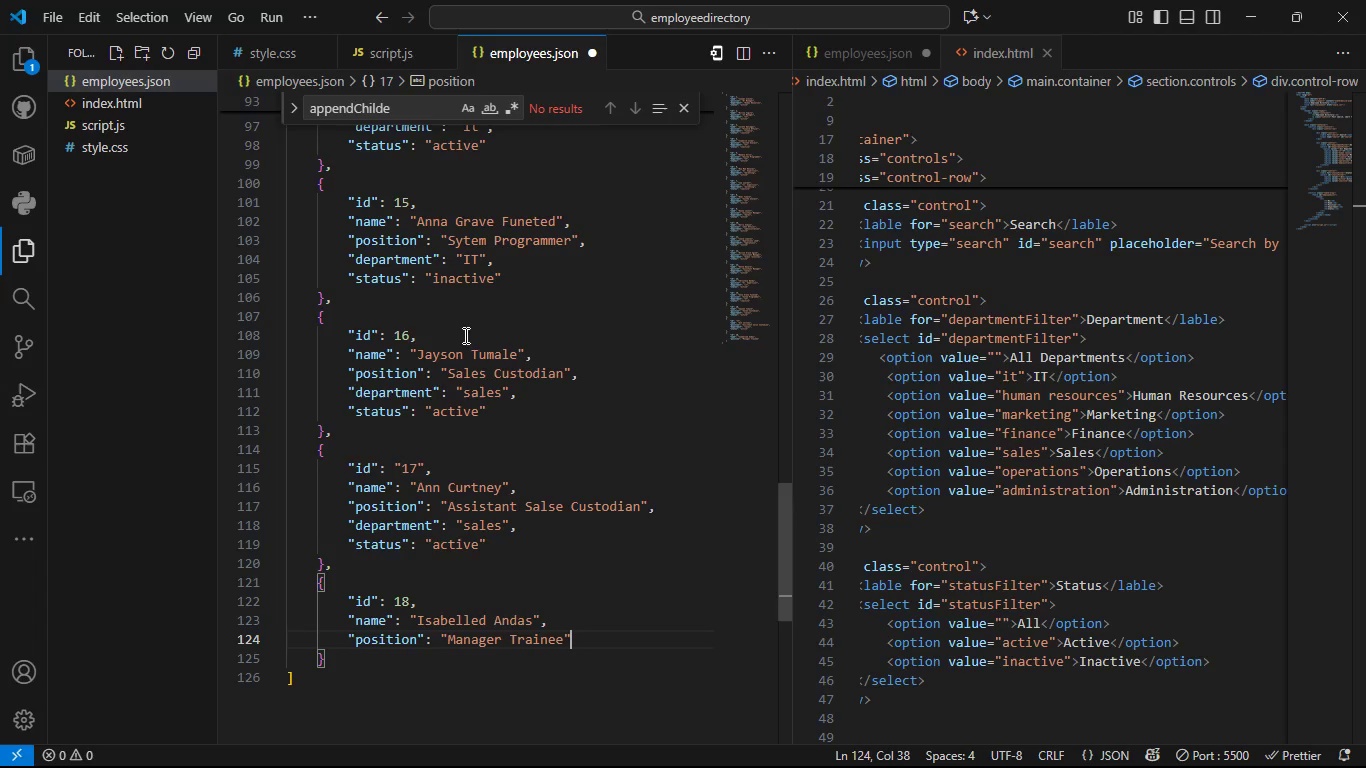 
 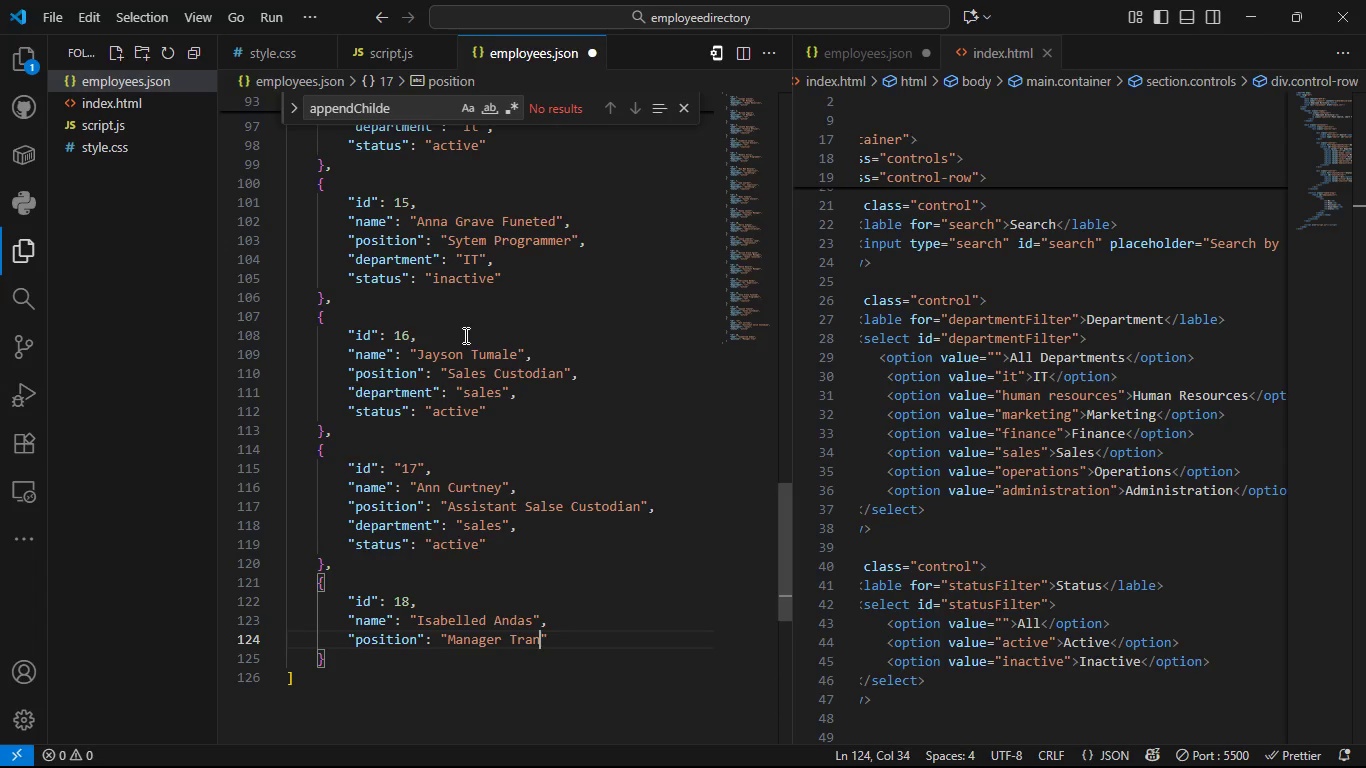 
key(ArrowRight)
 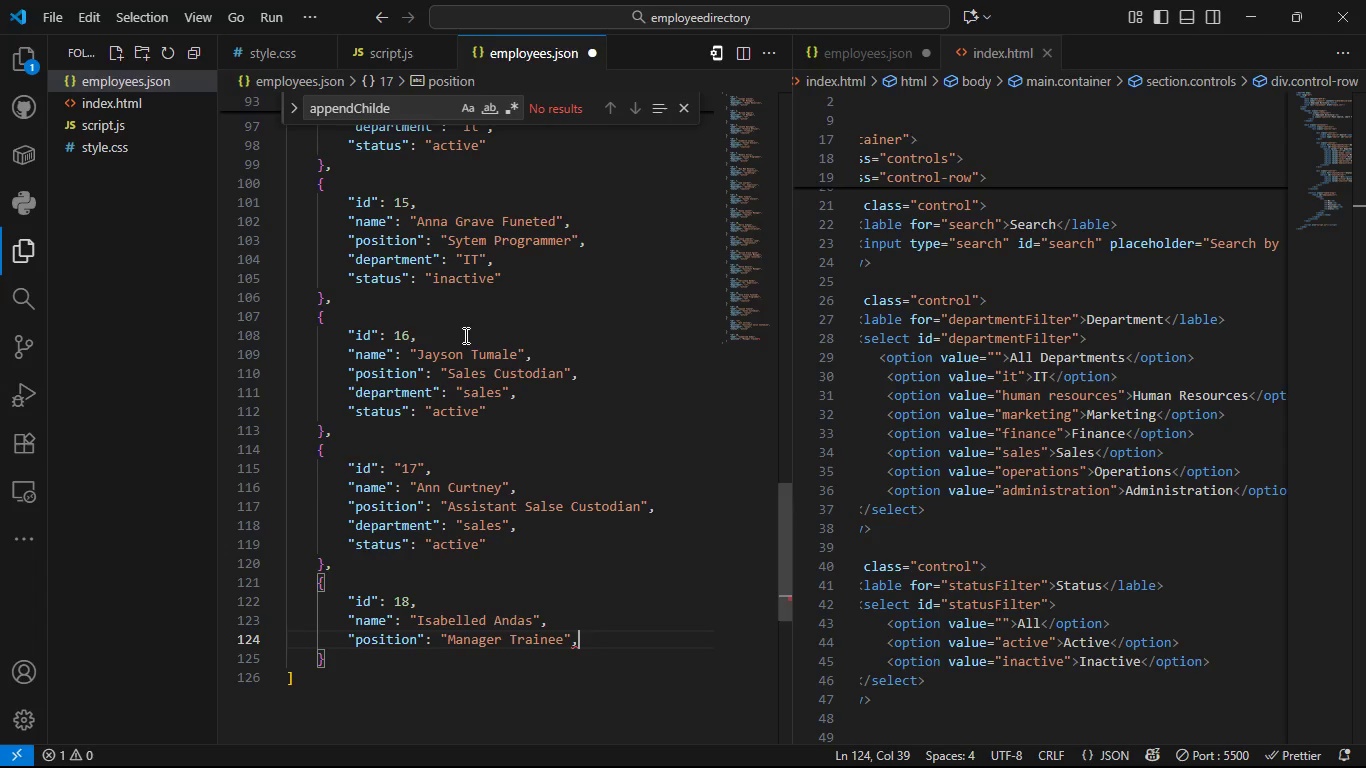 
key(Comma)
 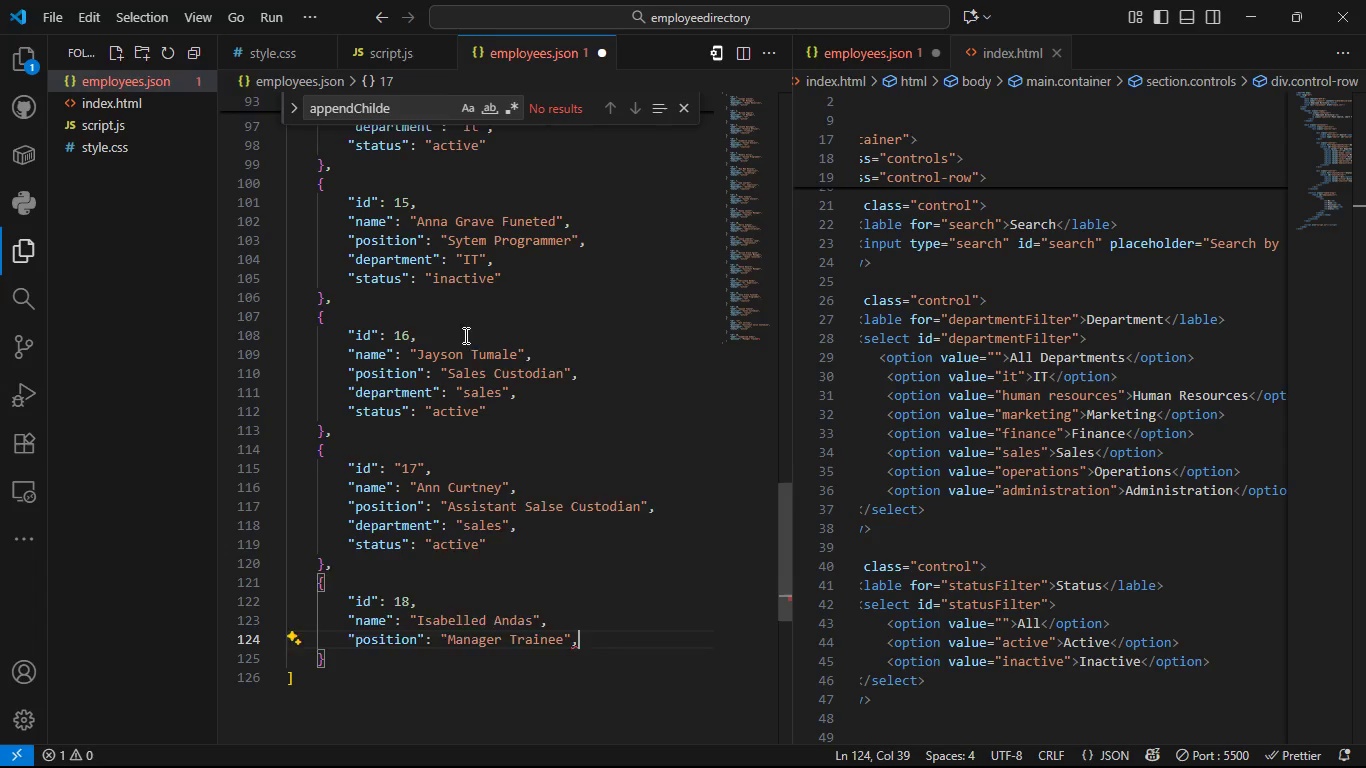 
key(Enter)
 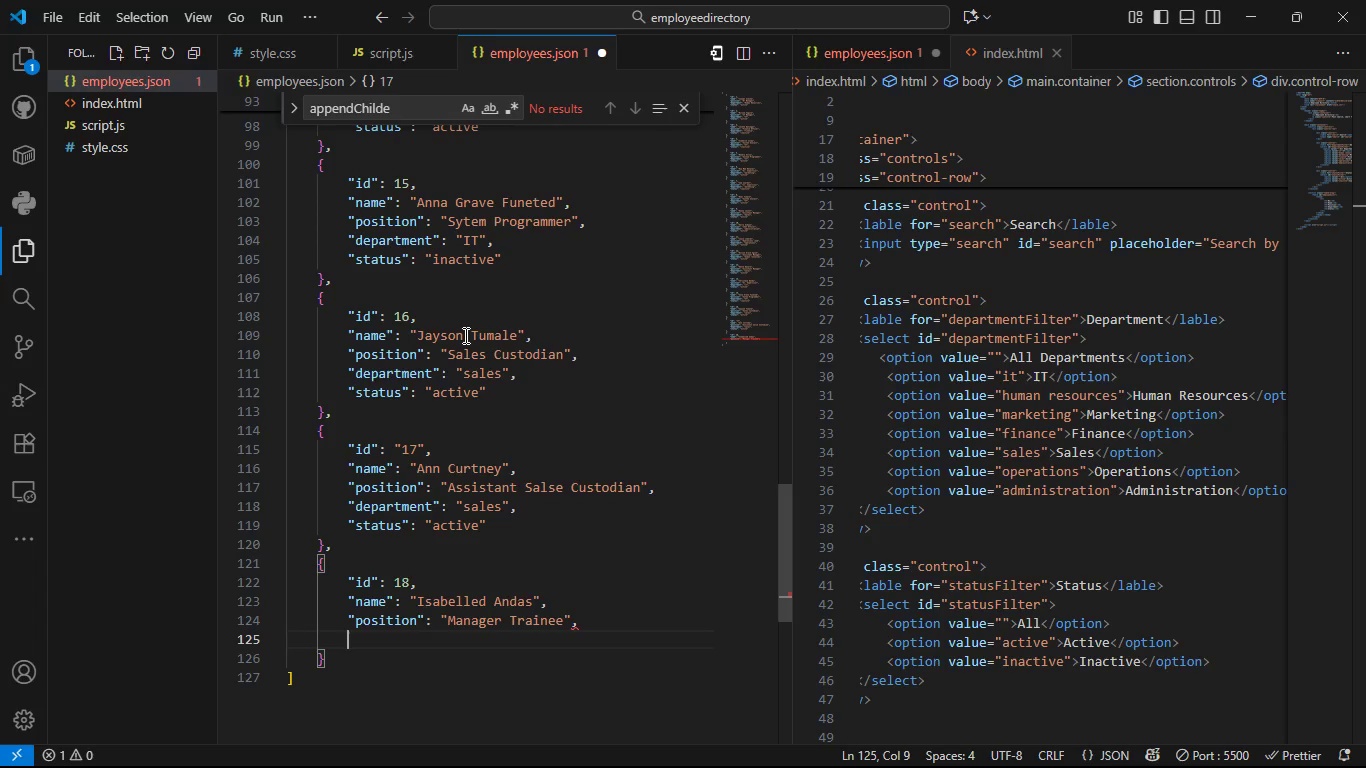 
key(Quote)
 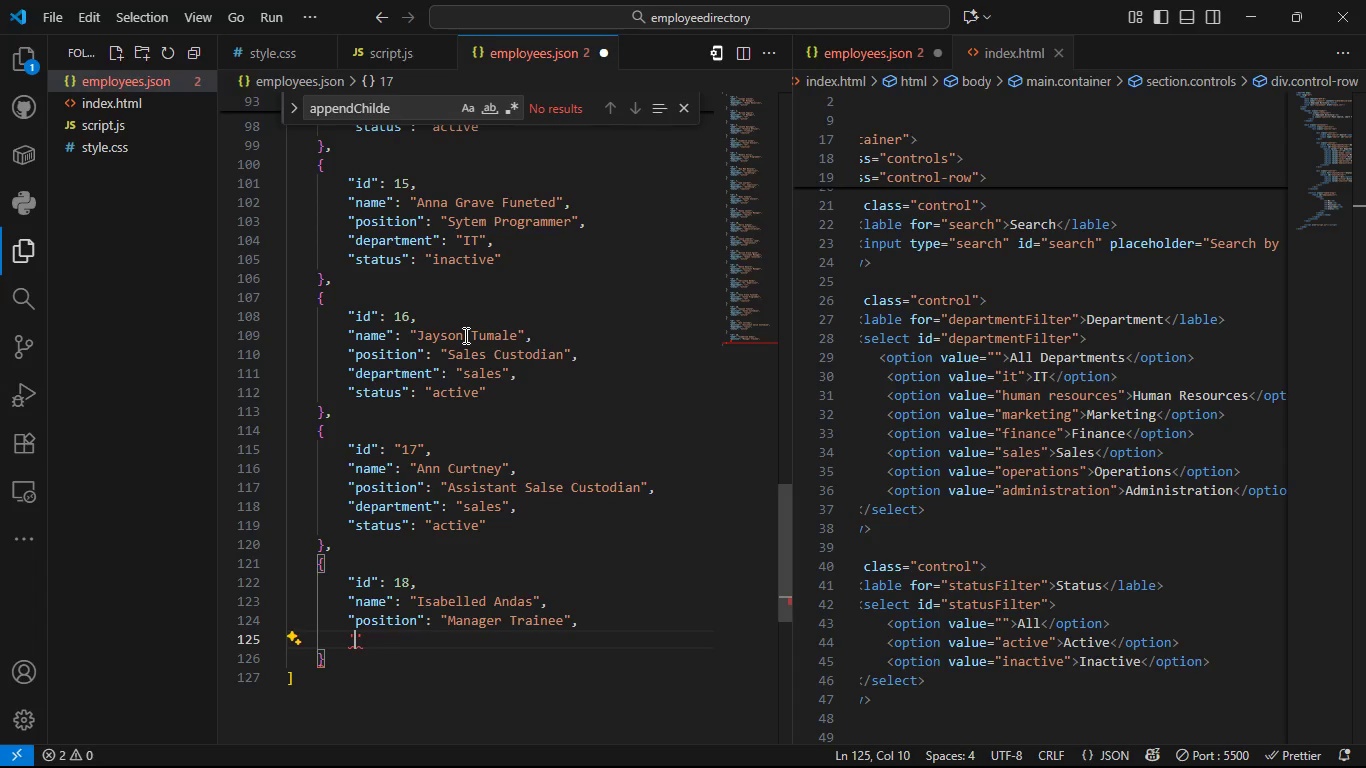 
key(Backspace)
 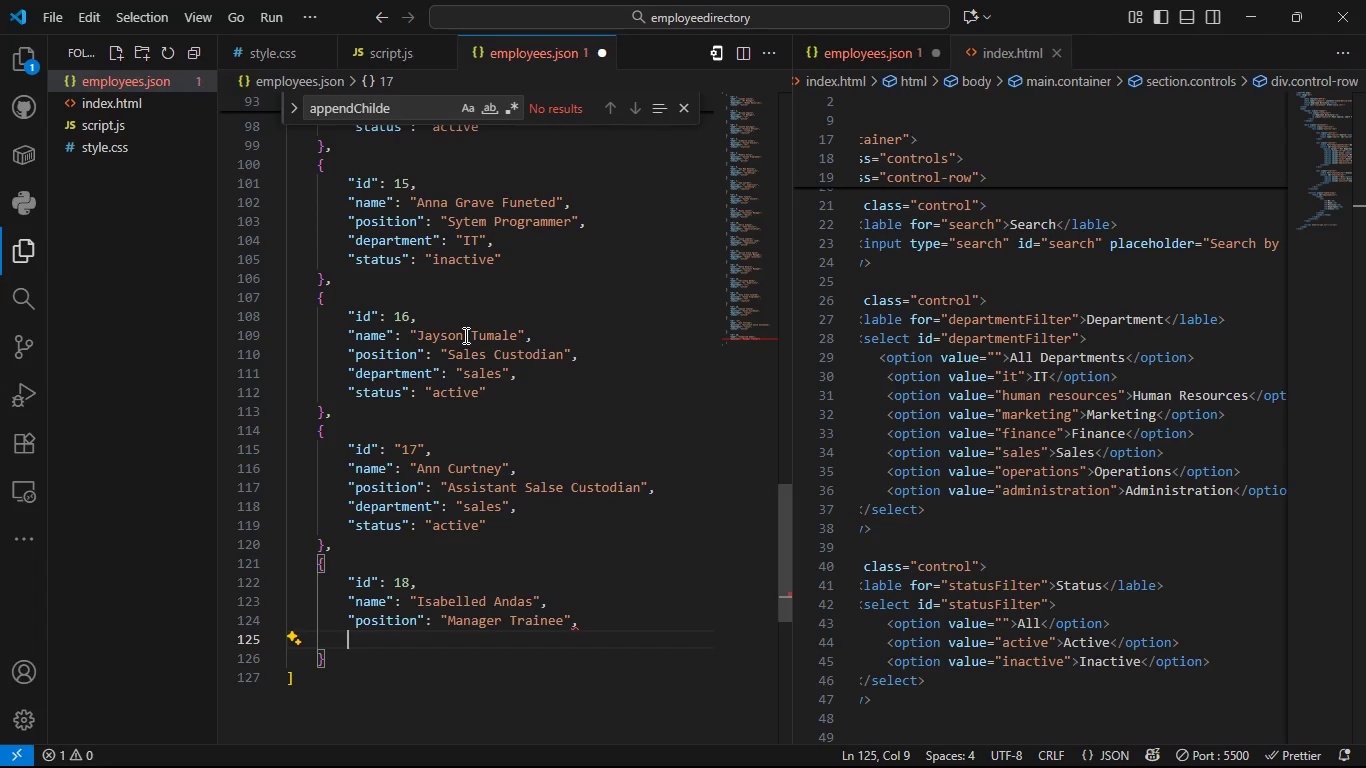 
key(Shift+ShiftLeft)
 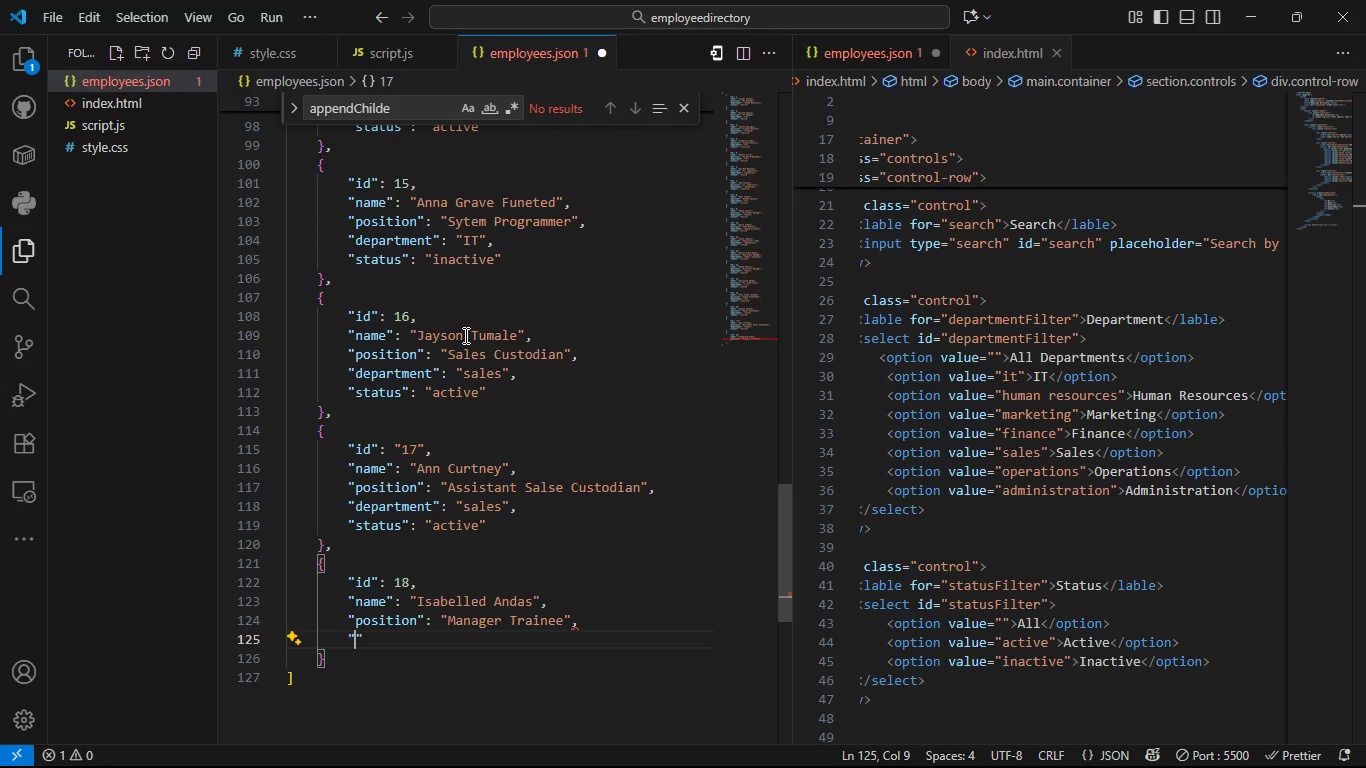 
key(Shift+Quote)
 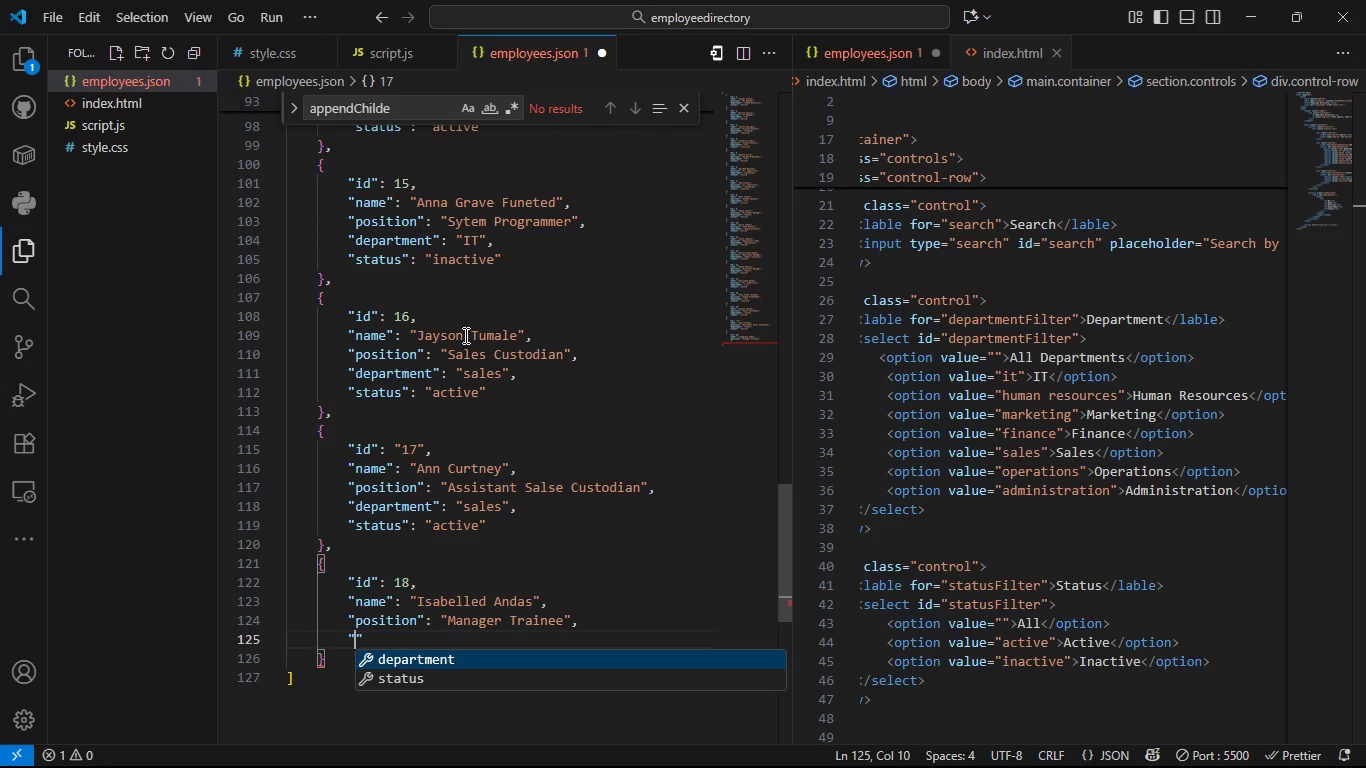 
key(D)
 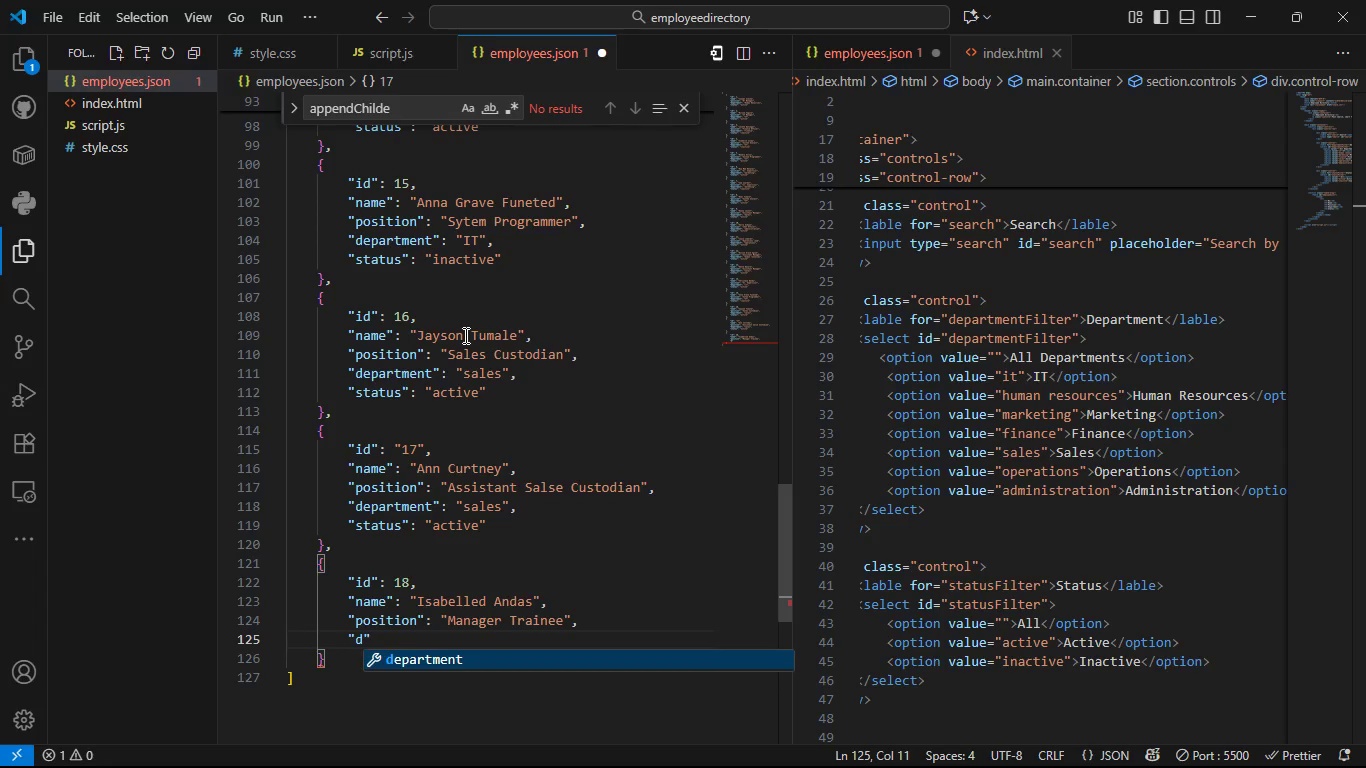 
key(Tab)
 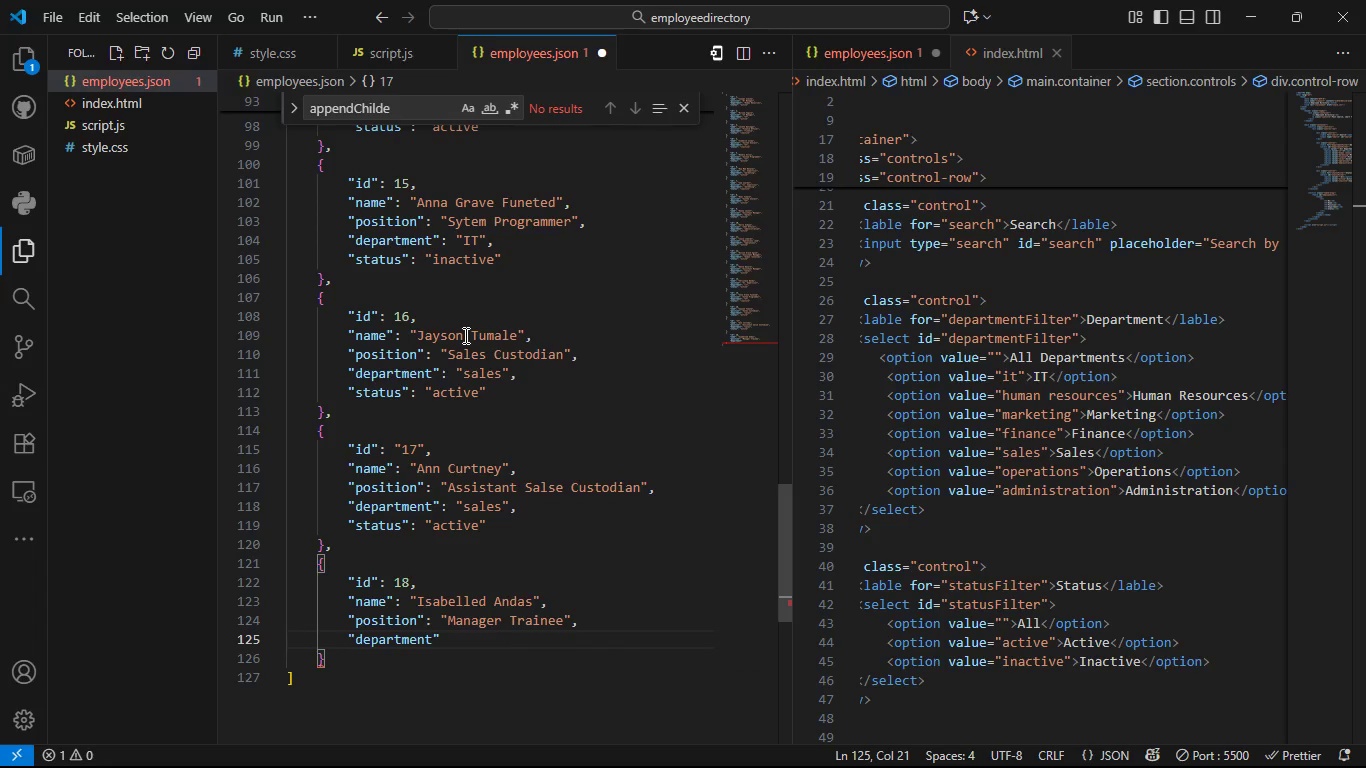 
key(Shift+ShiftLeft)
 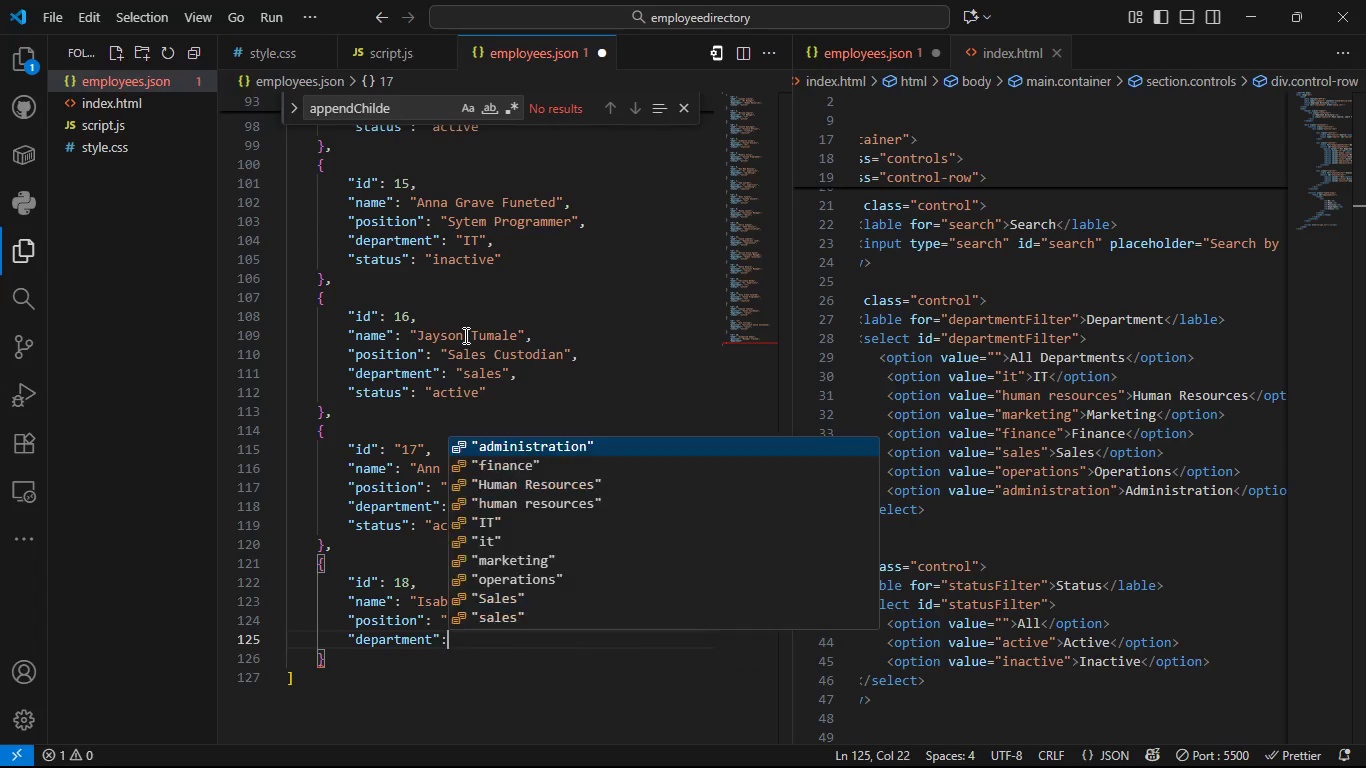 
key(Shift+Semicolon)
 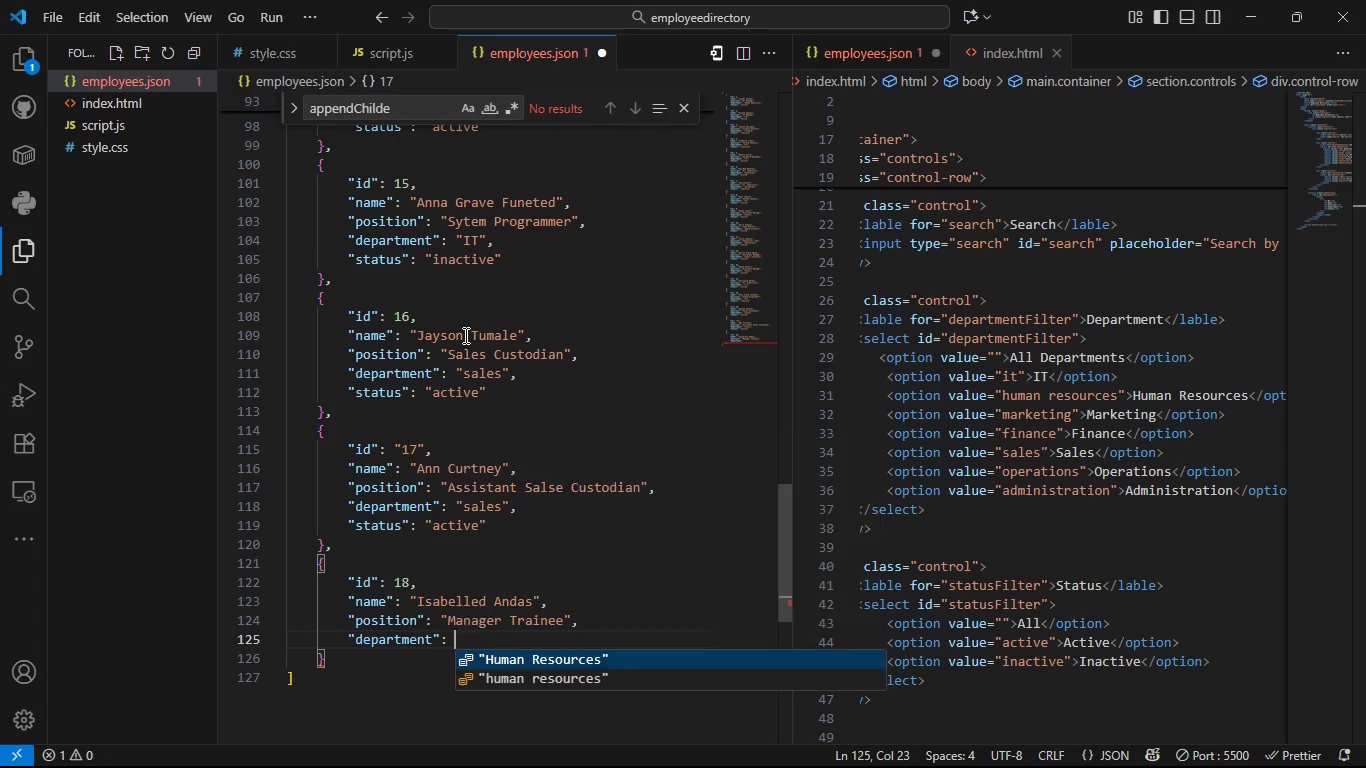 
key(Space)
 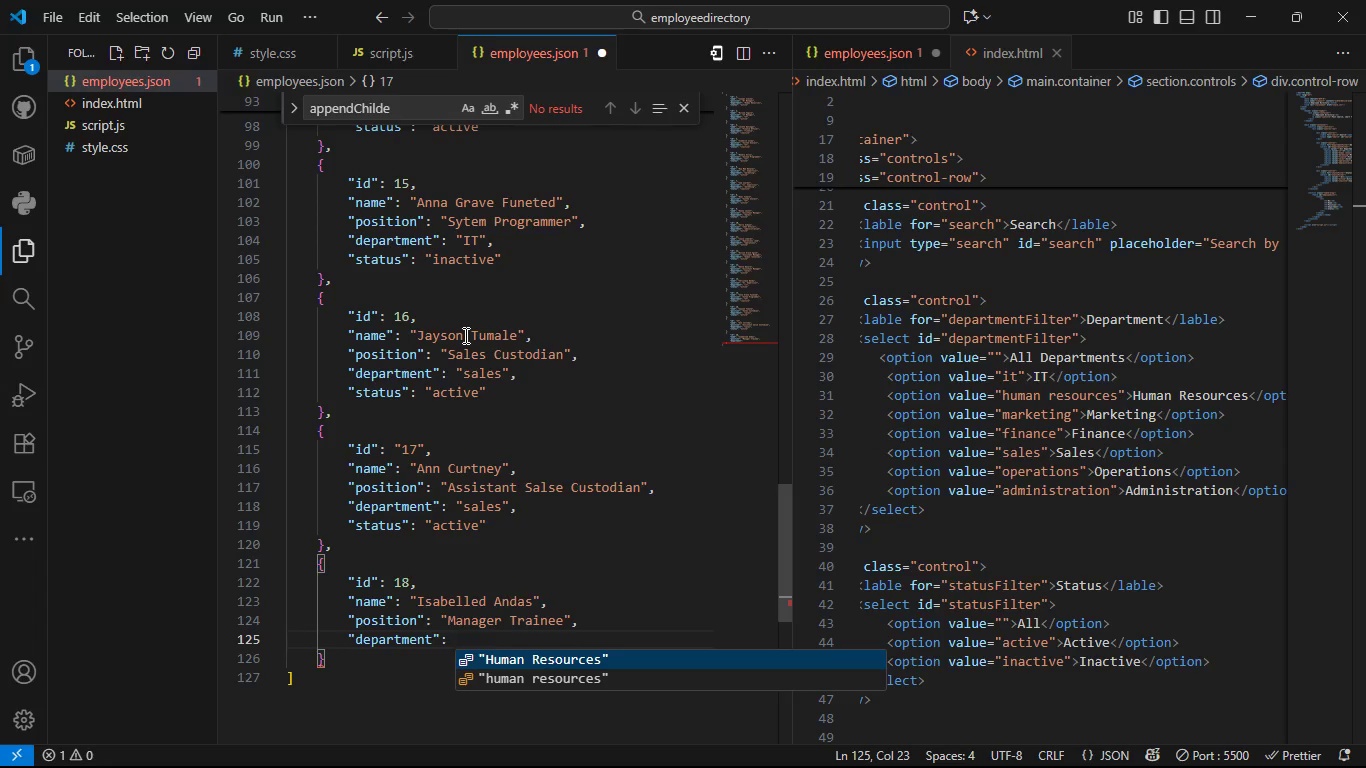 
type(M)
key(Backspace)
type("ma)
key(Tab)
type(,)
 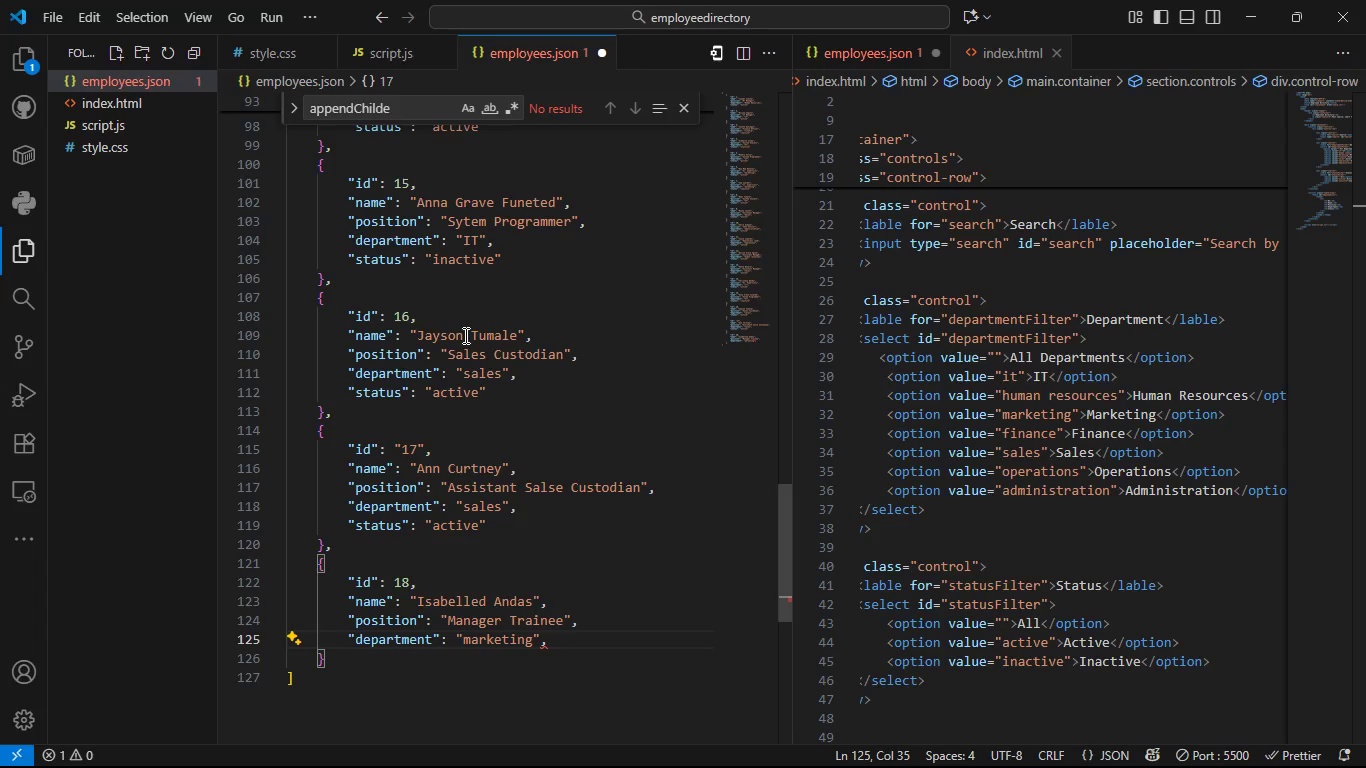 
key(Enter)
 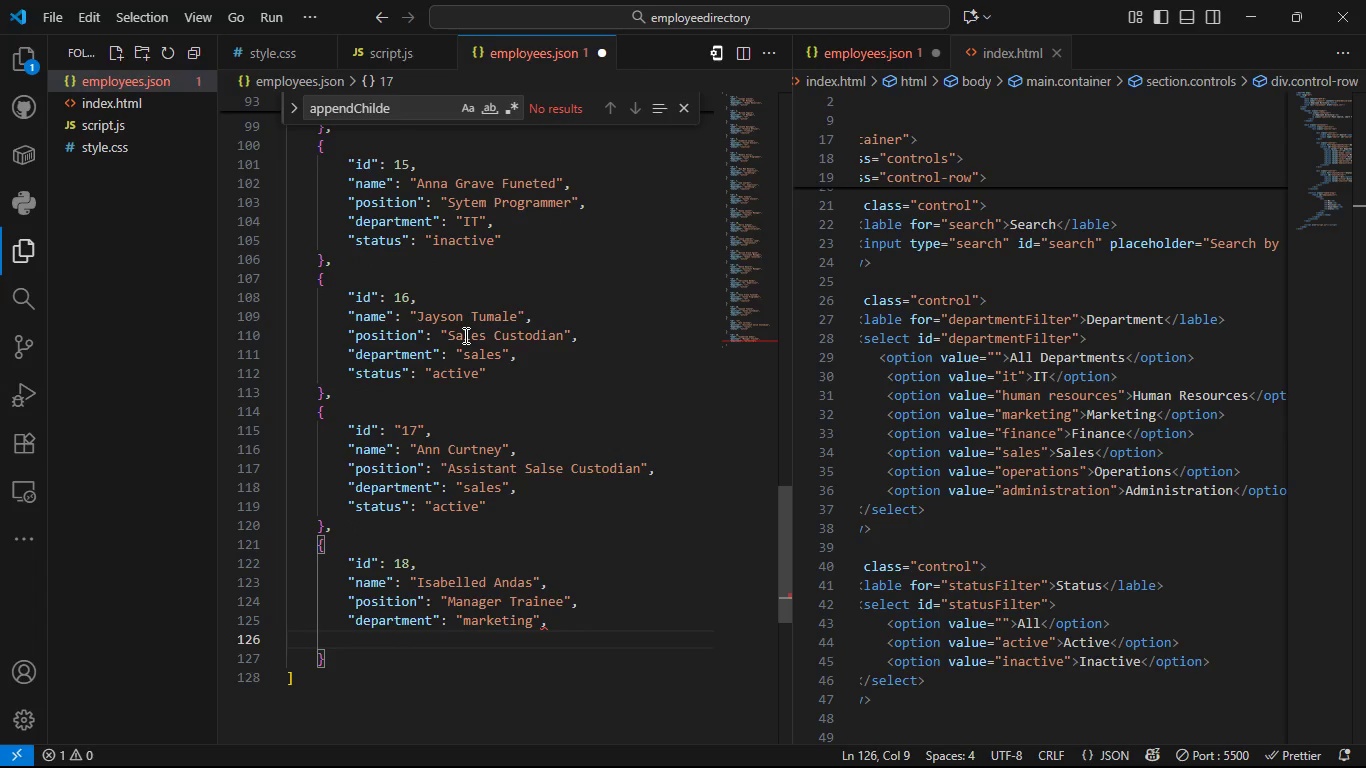 
type("sttus)
 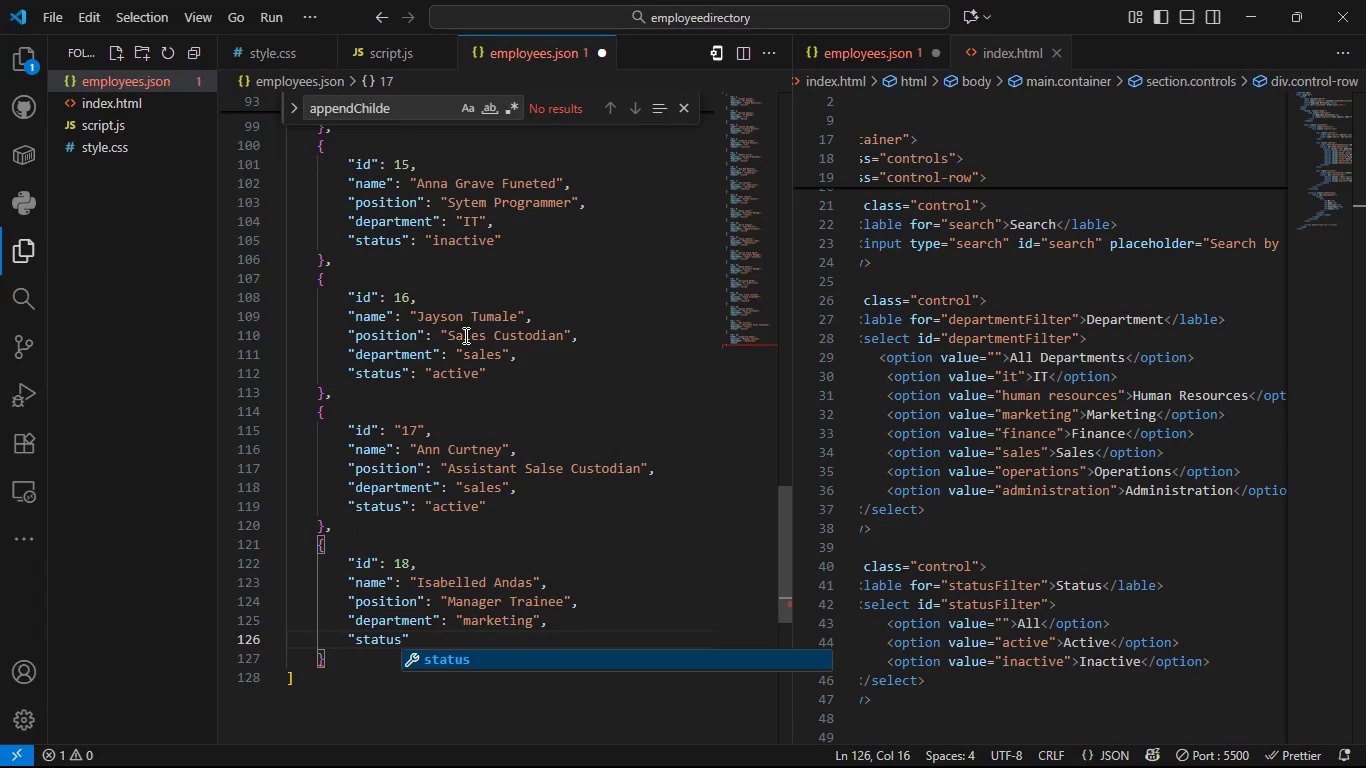 
hold_key(key=A, duration=0.34)
 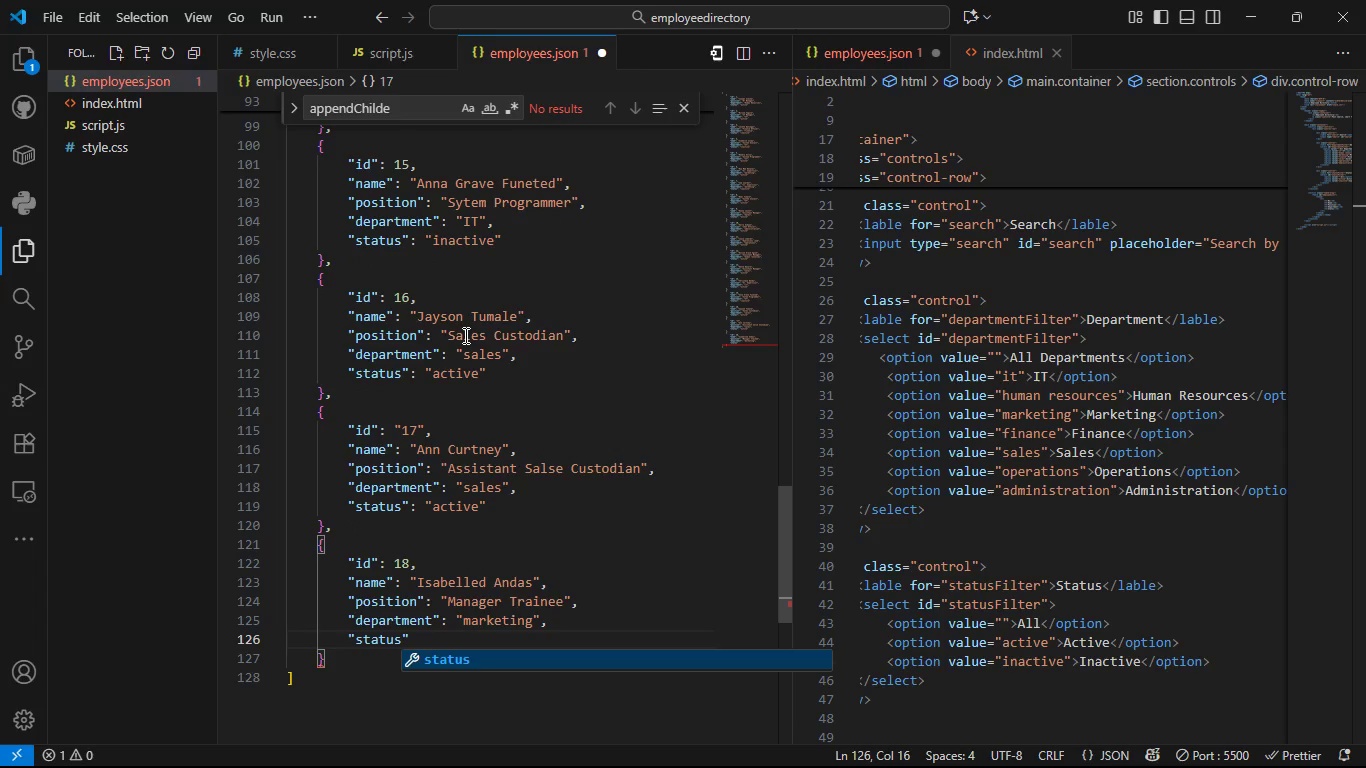 
key(ArrowRight)
 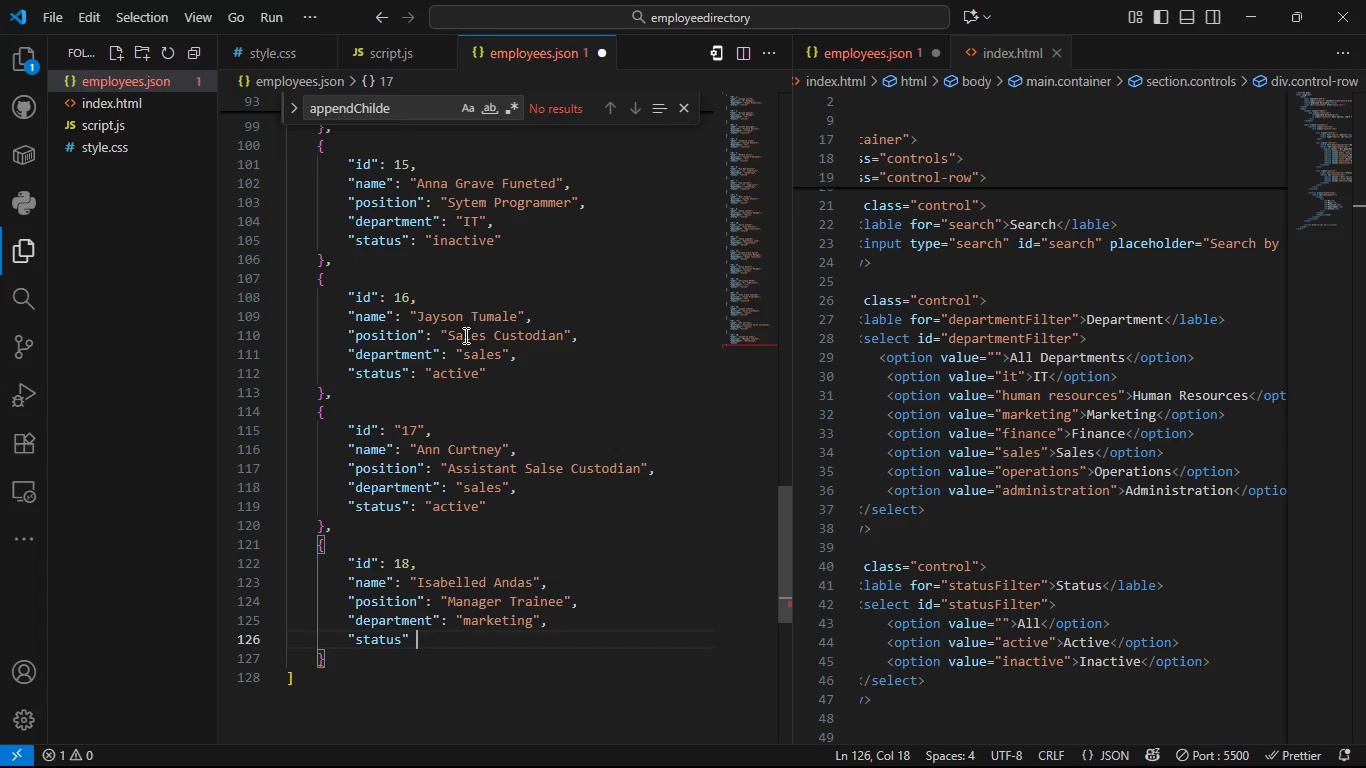 
key(Space)
 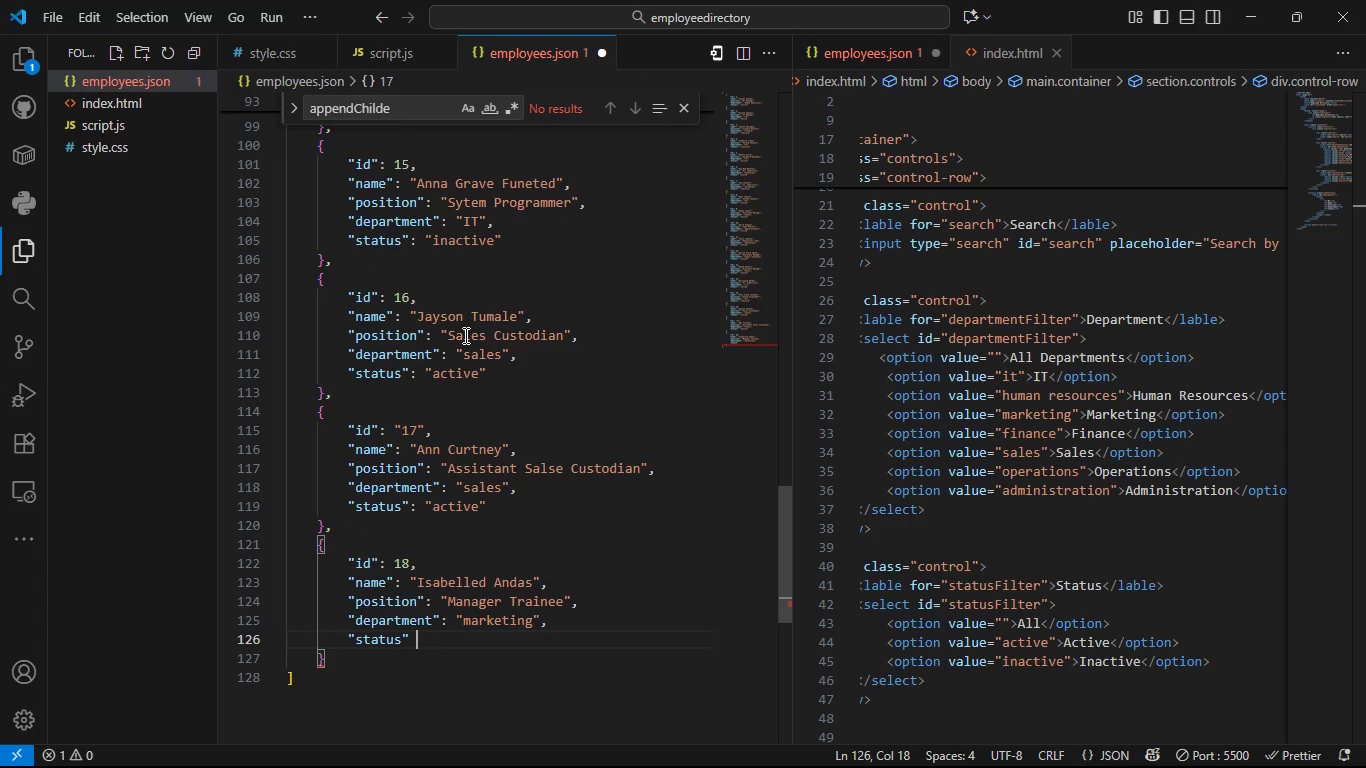 
key(Shift+Semicolon)
 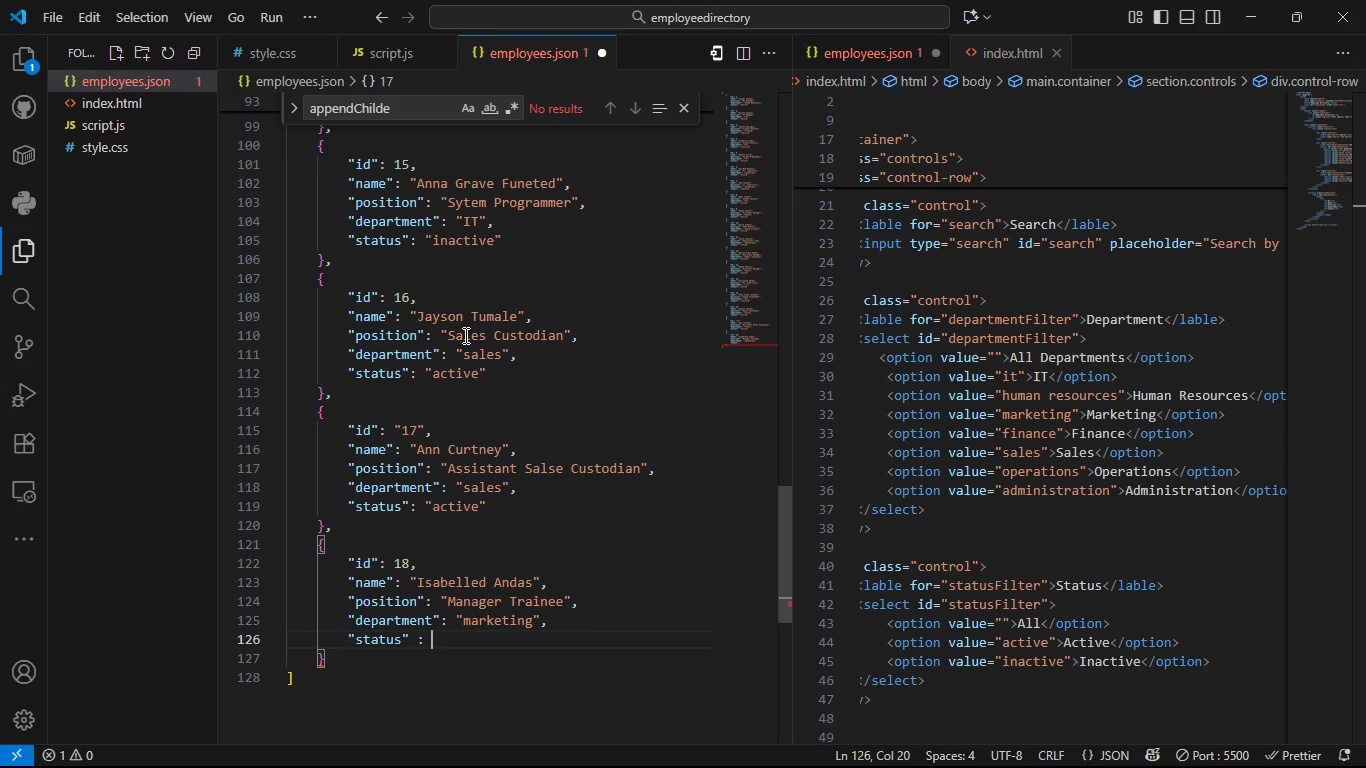 
key(Space)
 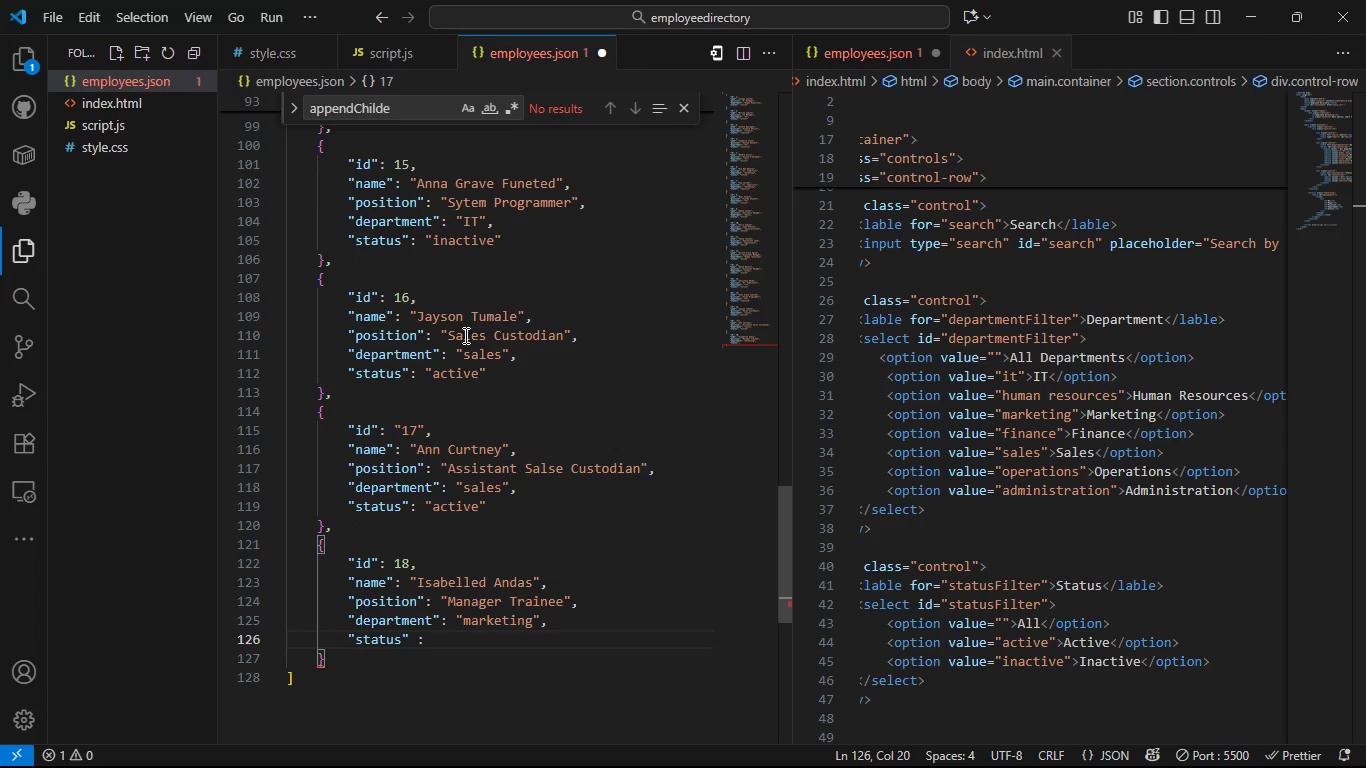 
key(Backspace)
 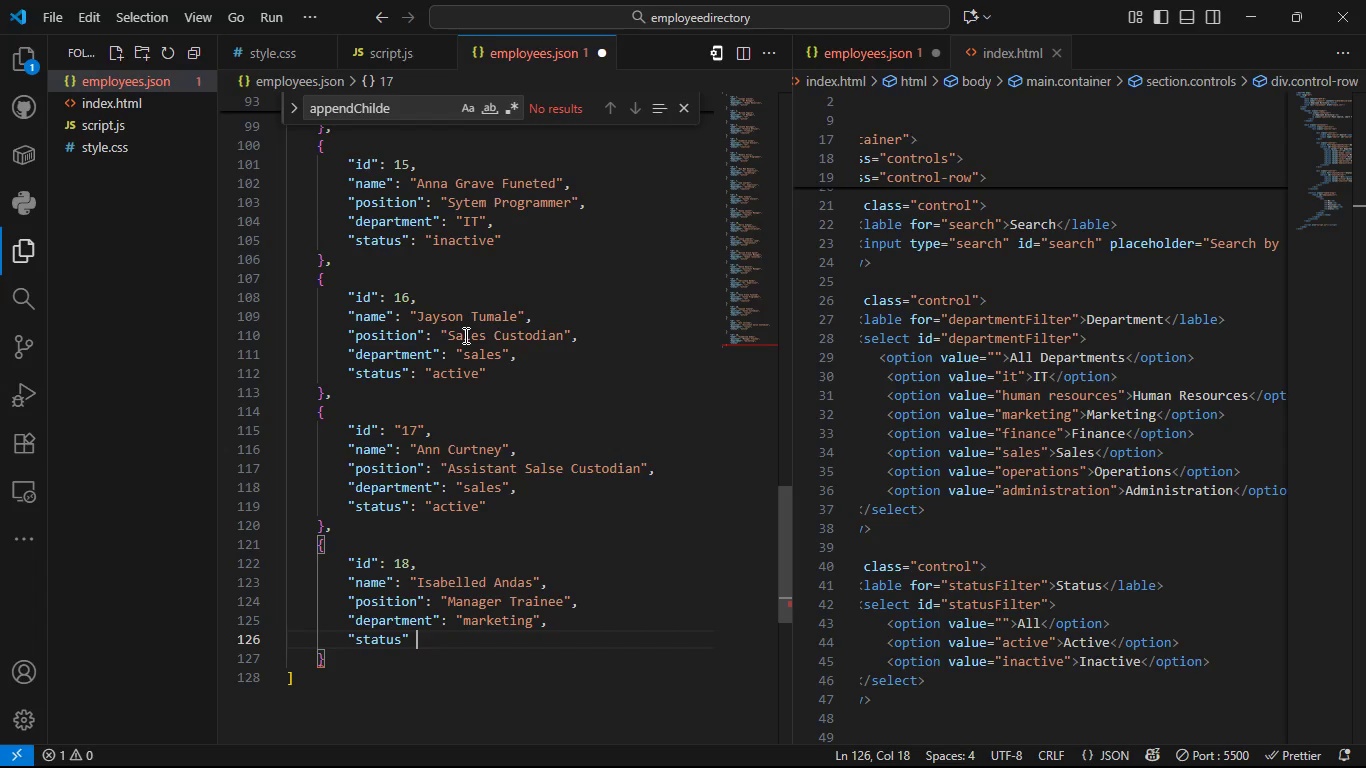 
key(Backspace)
 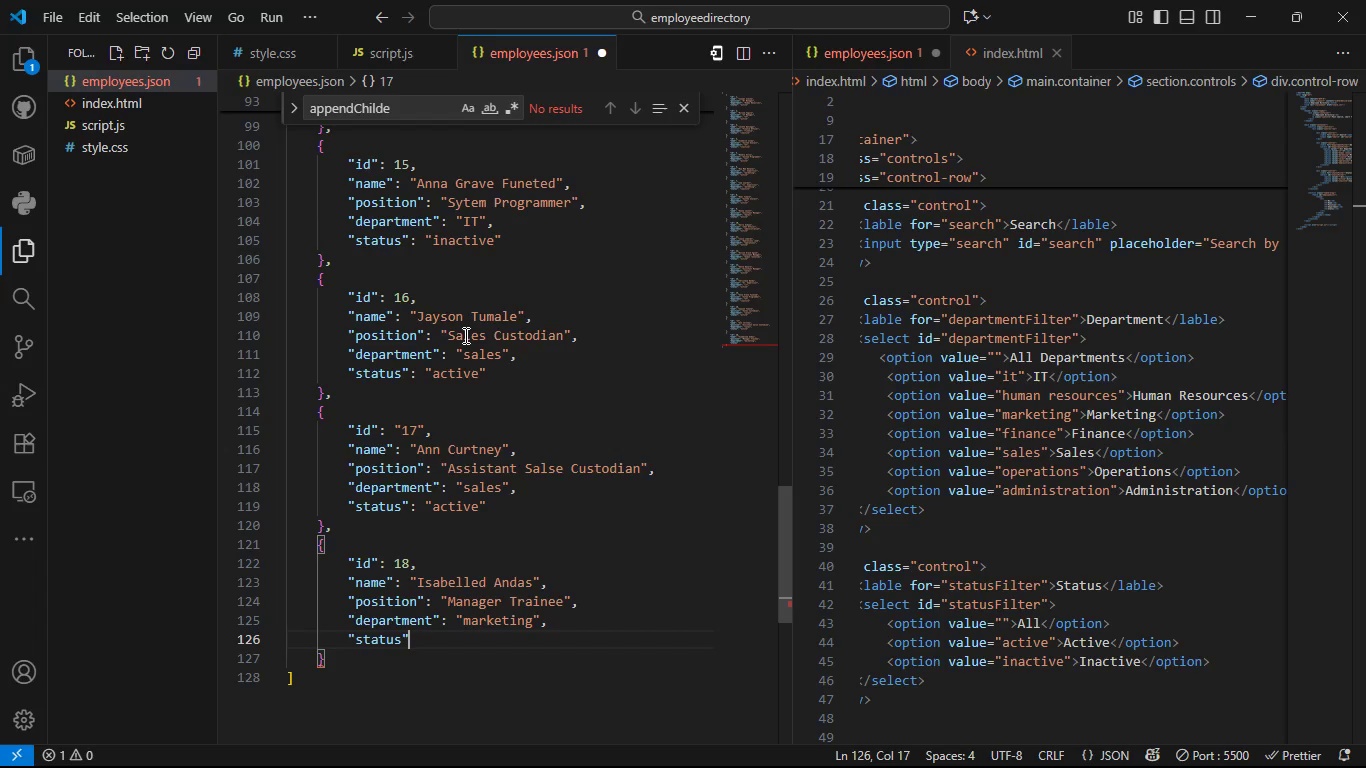 
key(Backspace)
 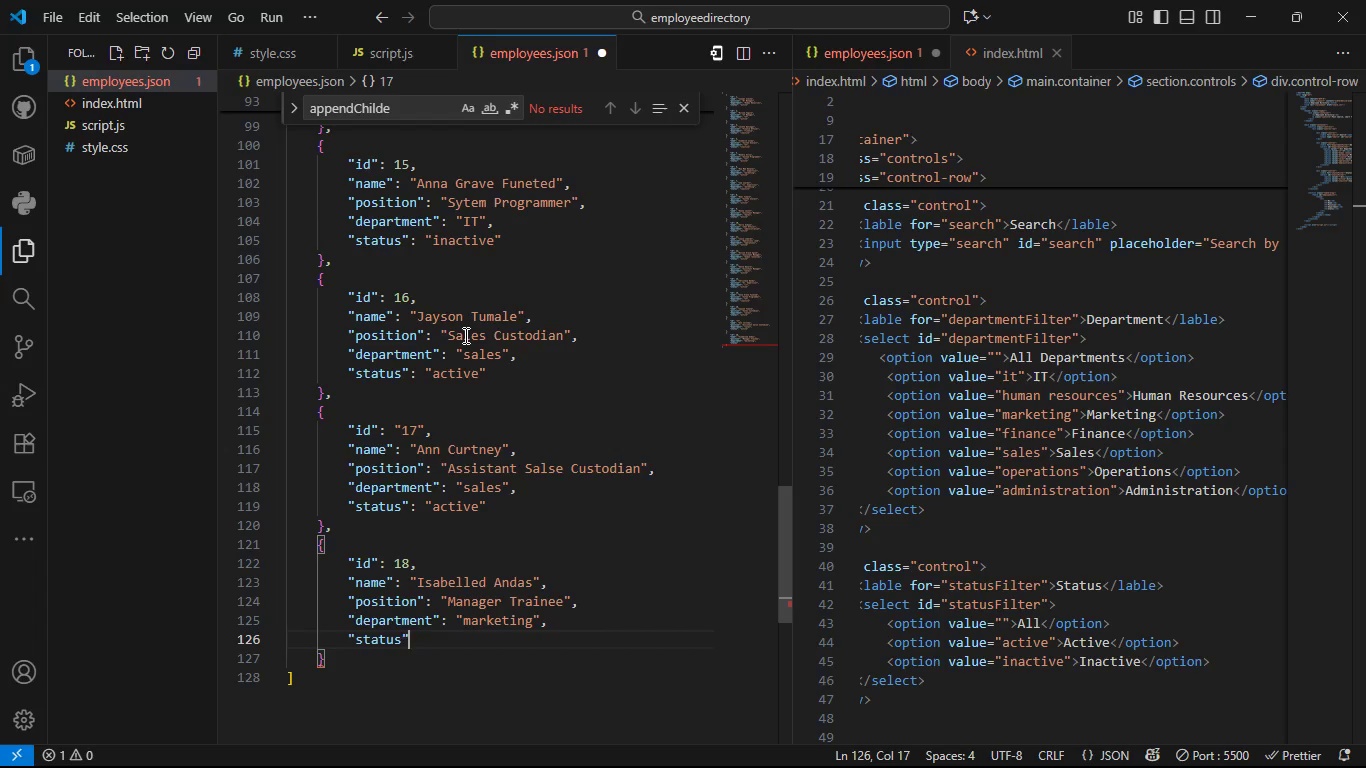 
key(Shift+ShiftLeft)
 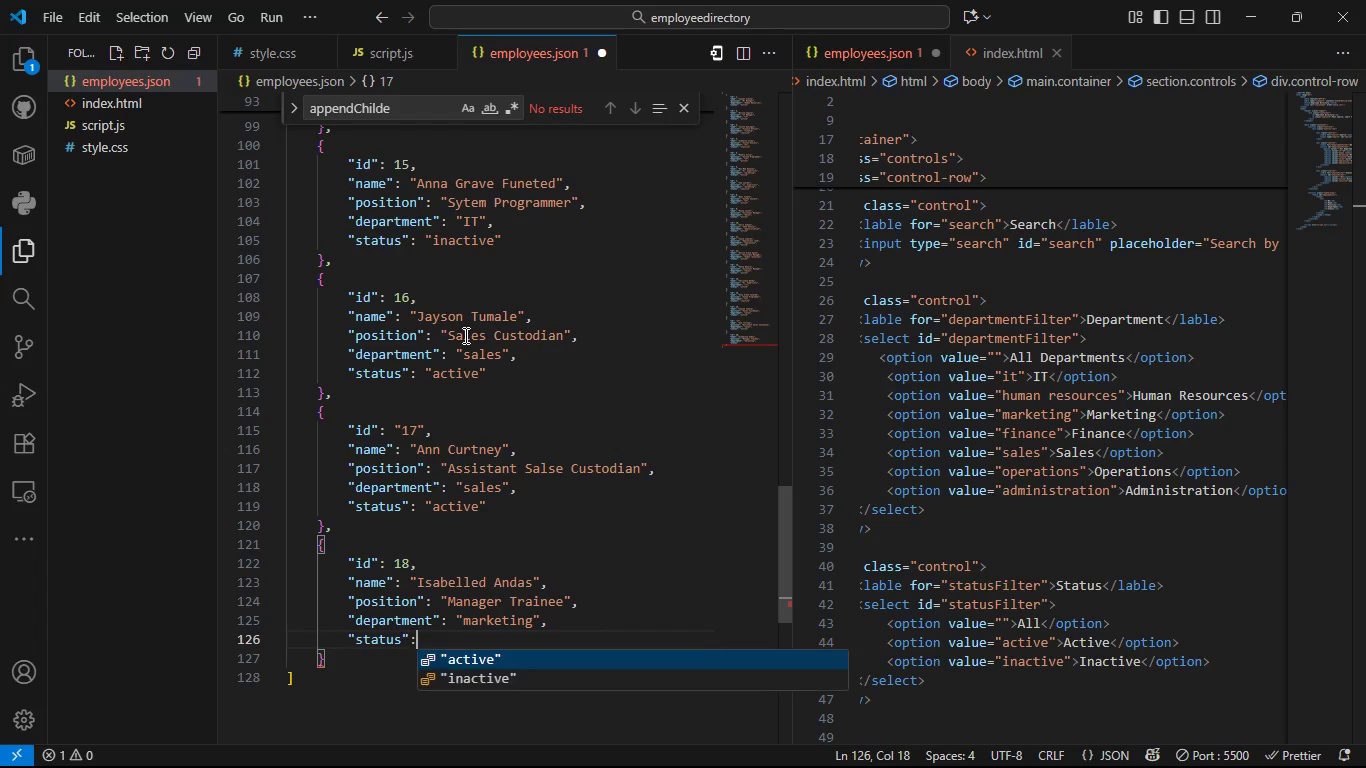 
key(Shift+Semicolon)
 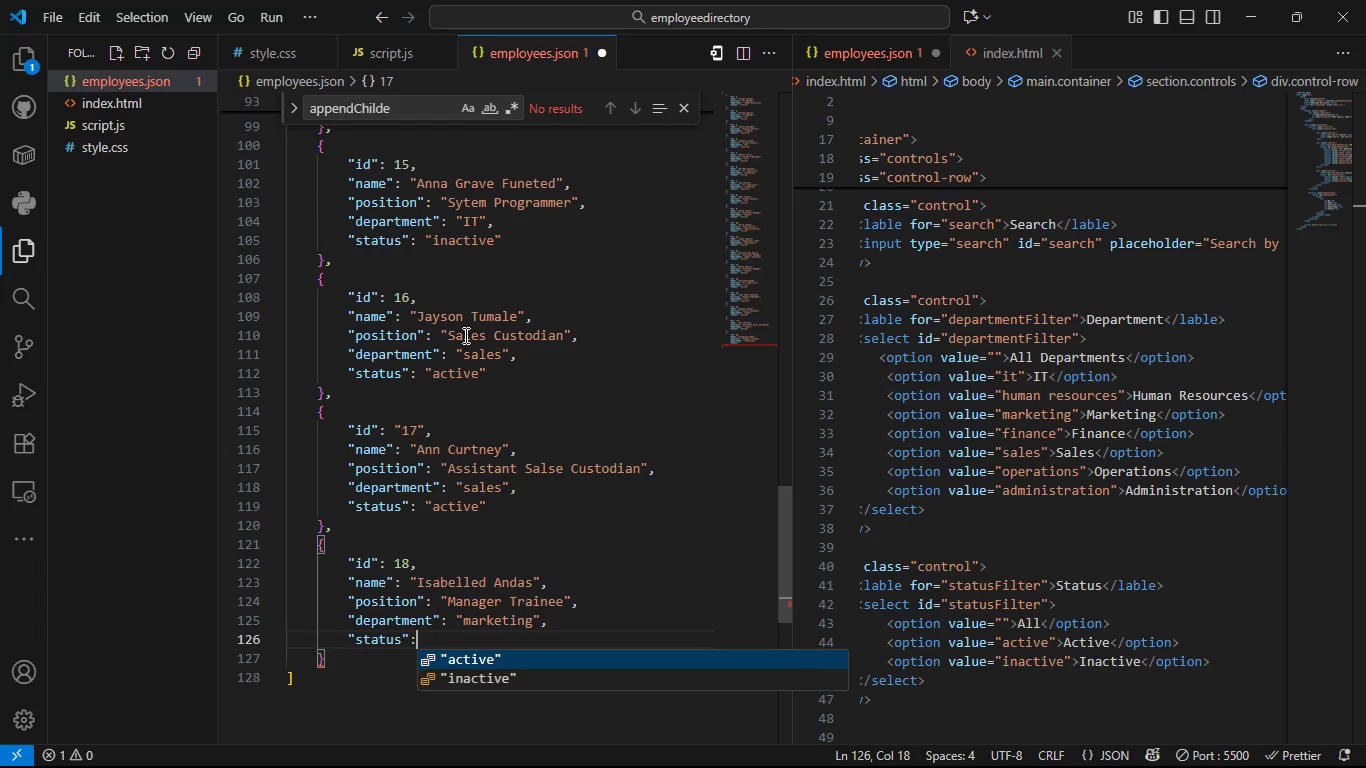 
key(Space)
 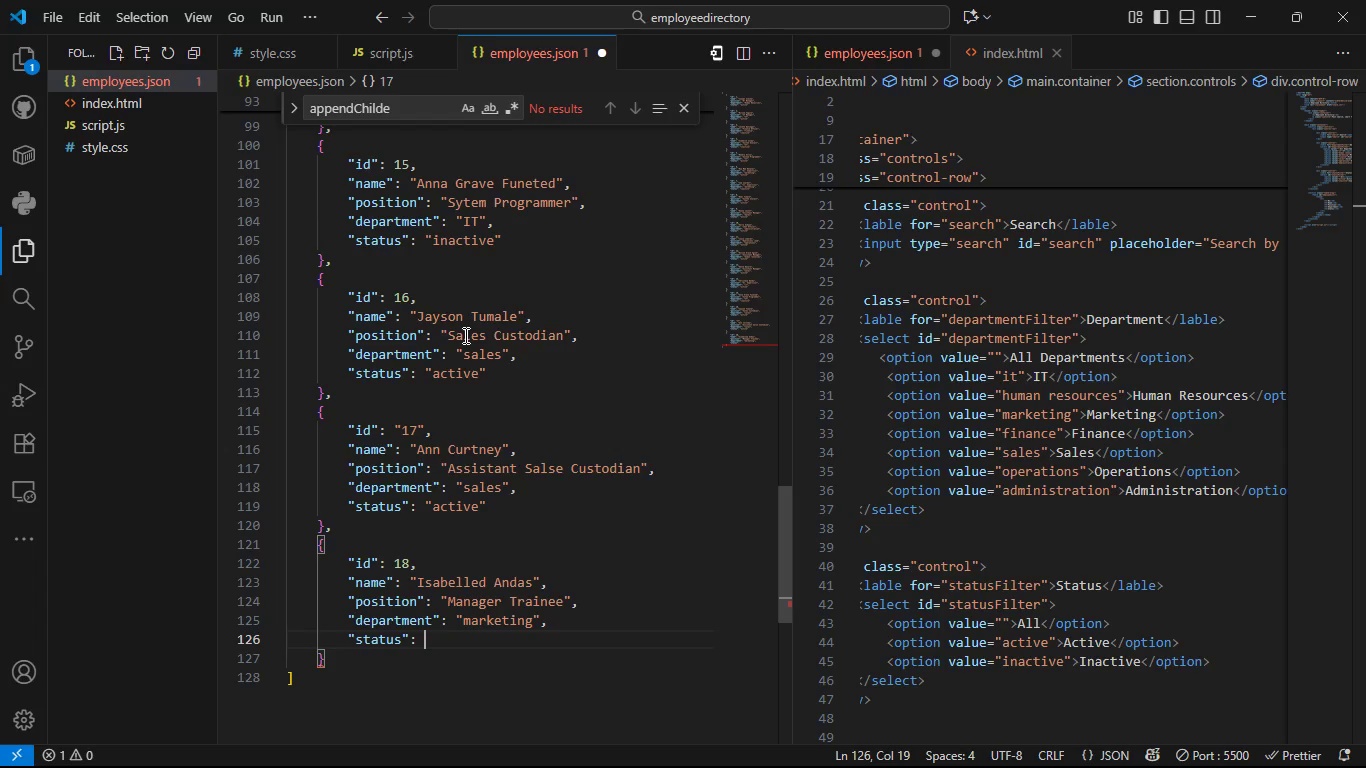 
key(Shift+ShiftLeft)
 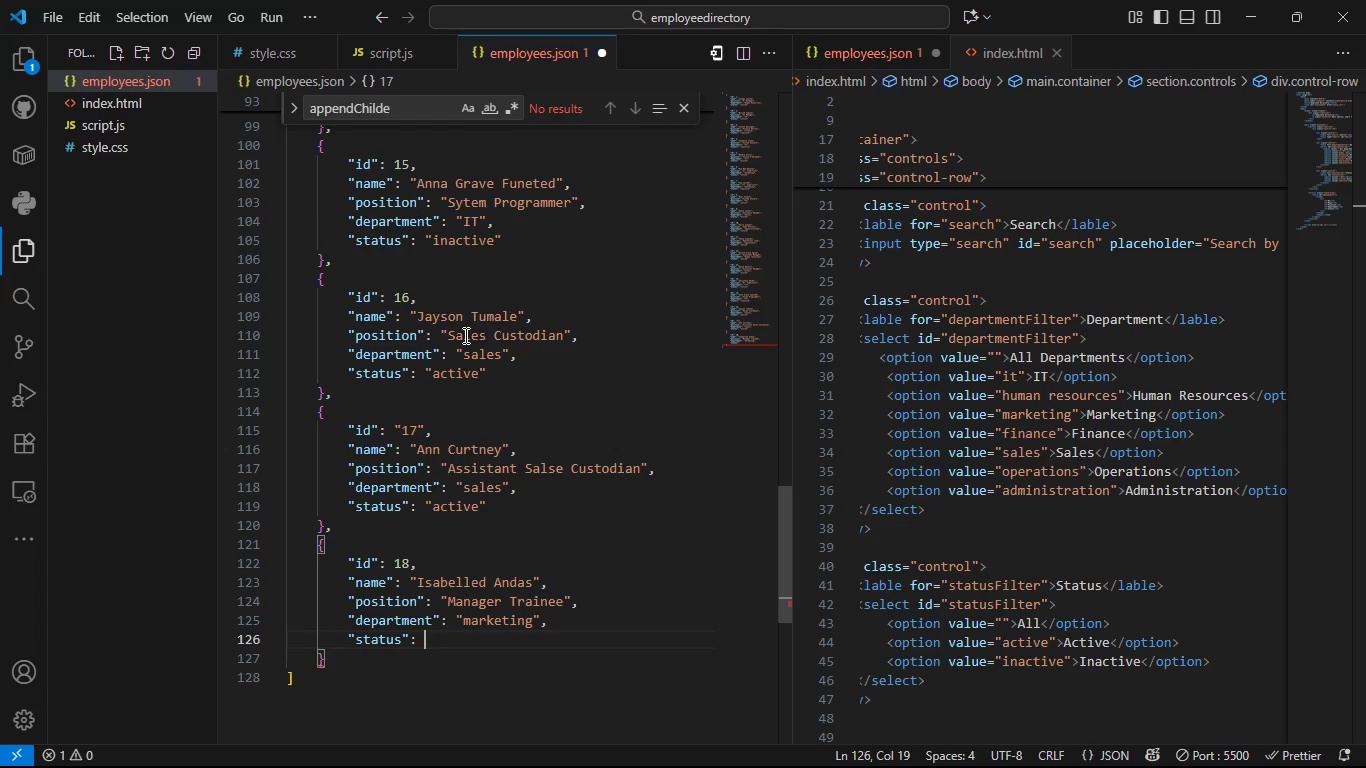 
key(Shift+Quote)
 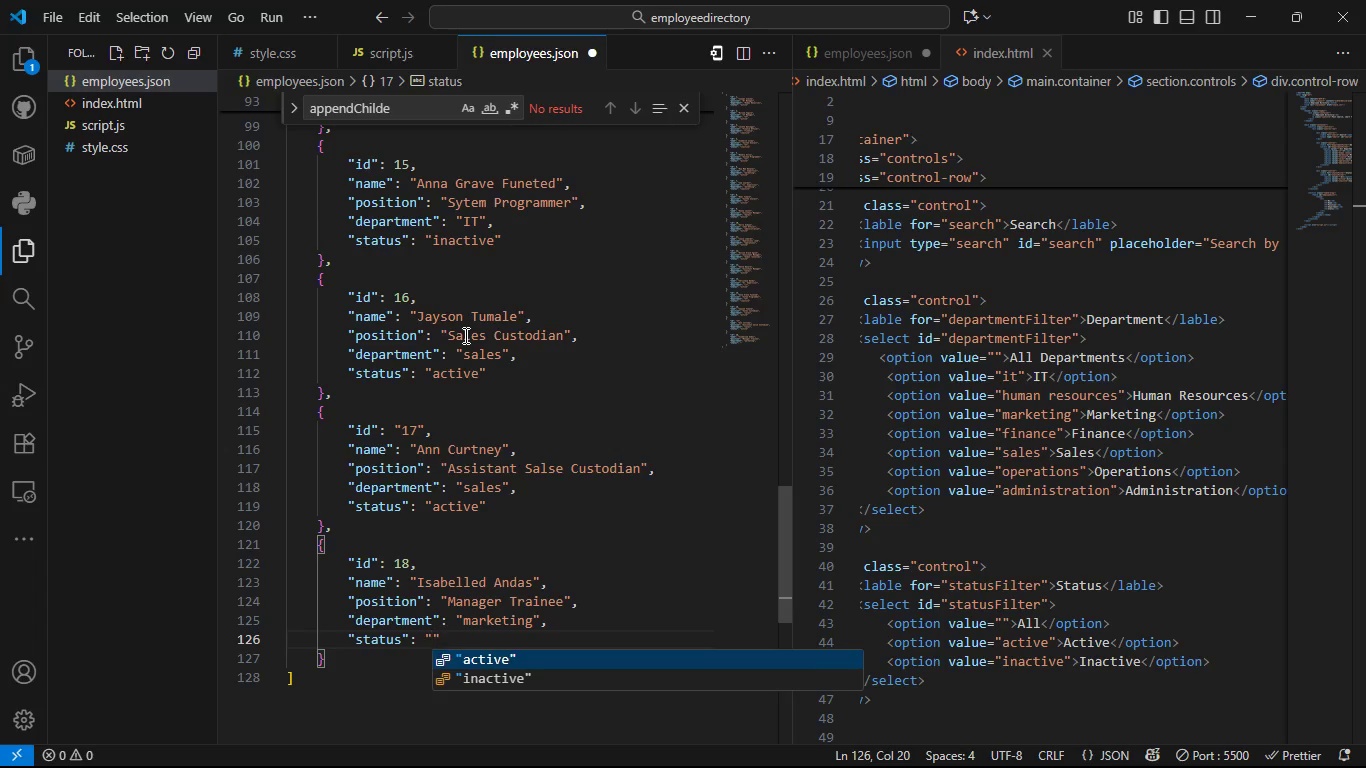 
key(Tab)
 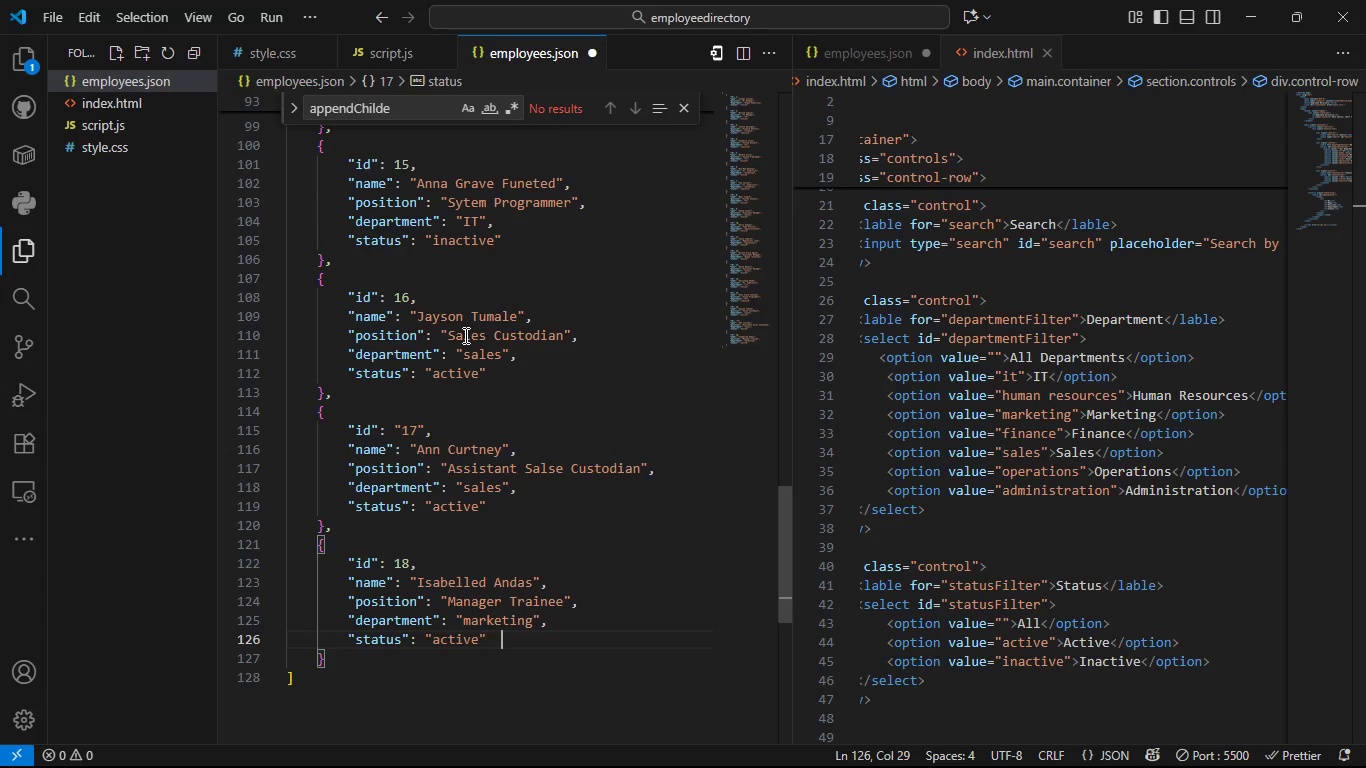 
key(Tab)
 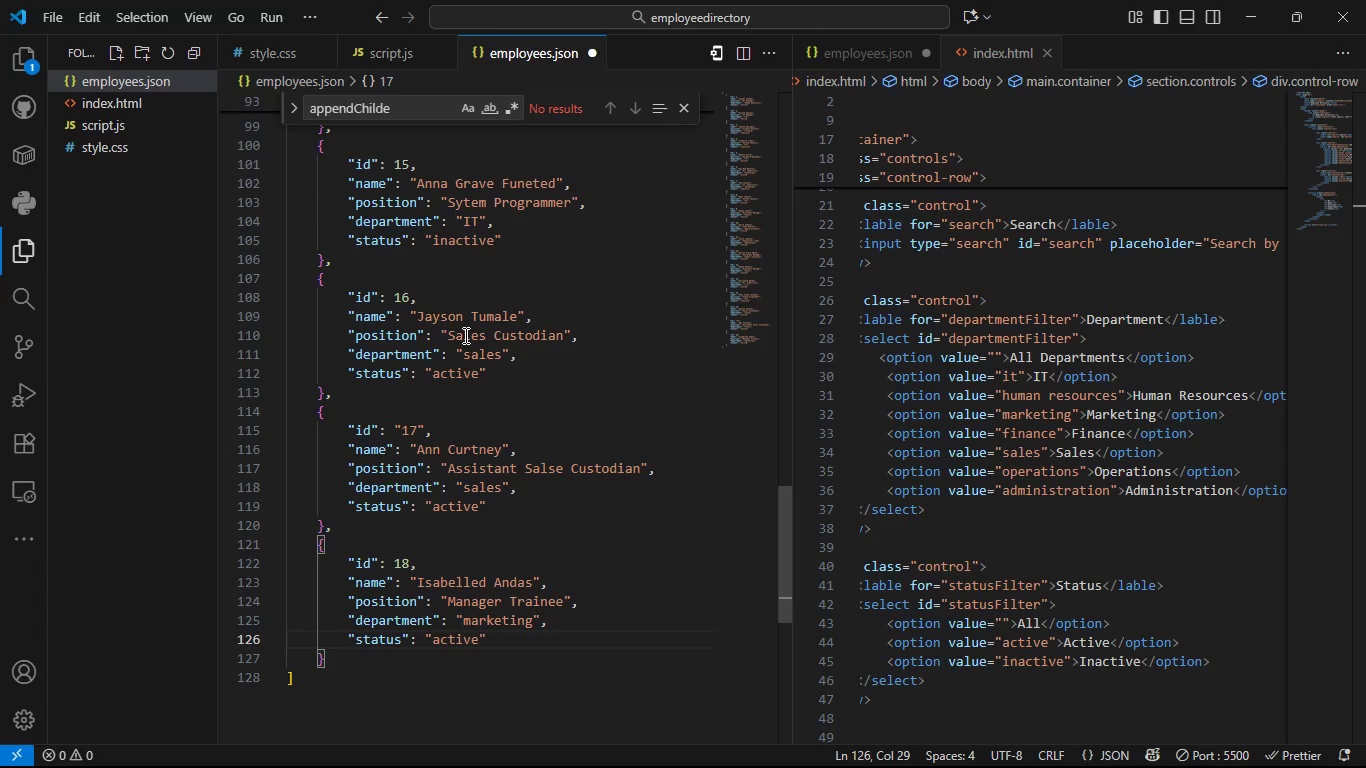 
key(Backspace)
 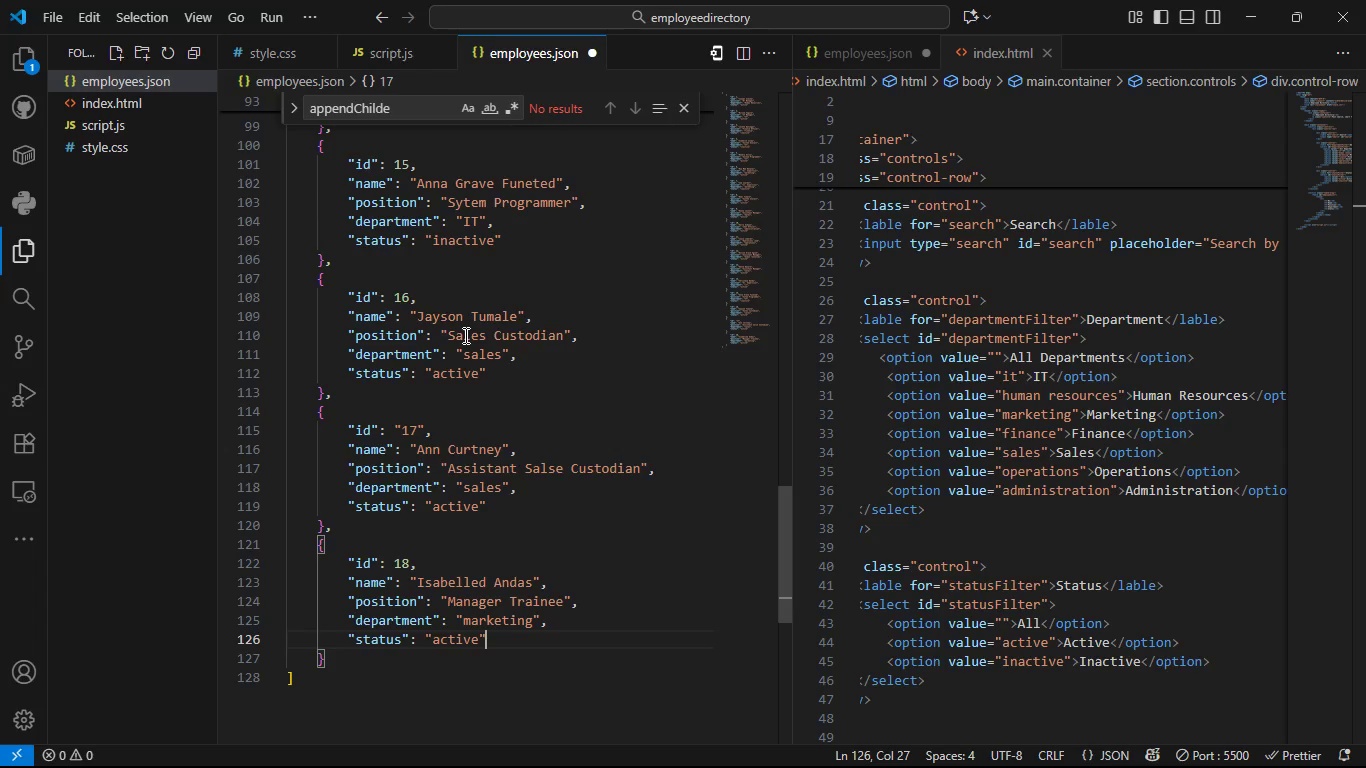 
key(Backspace)
 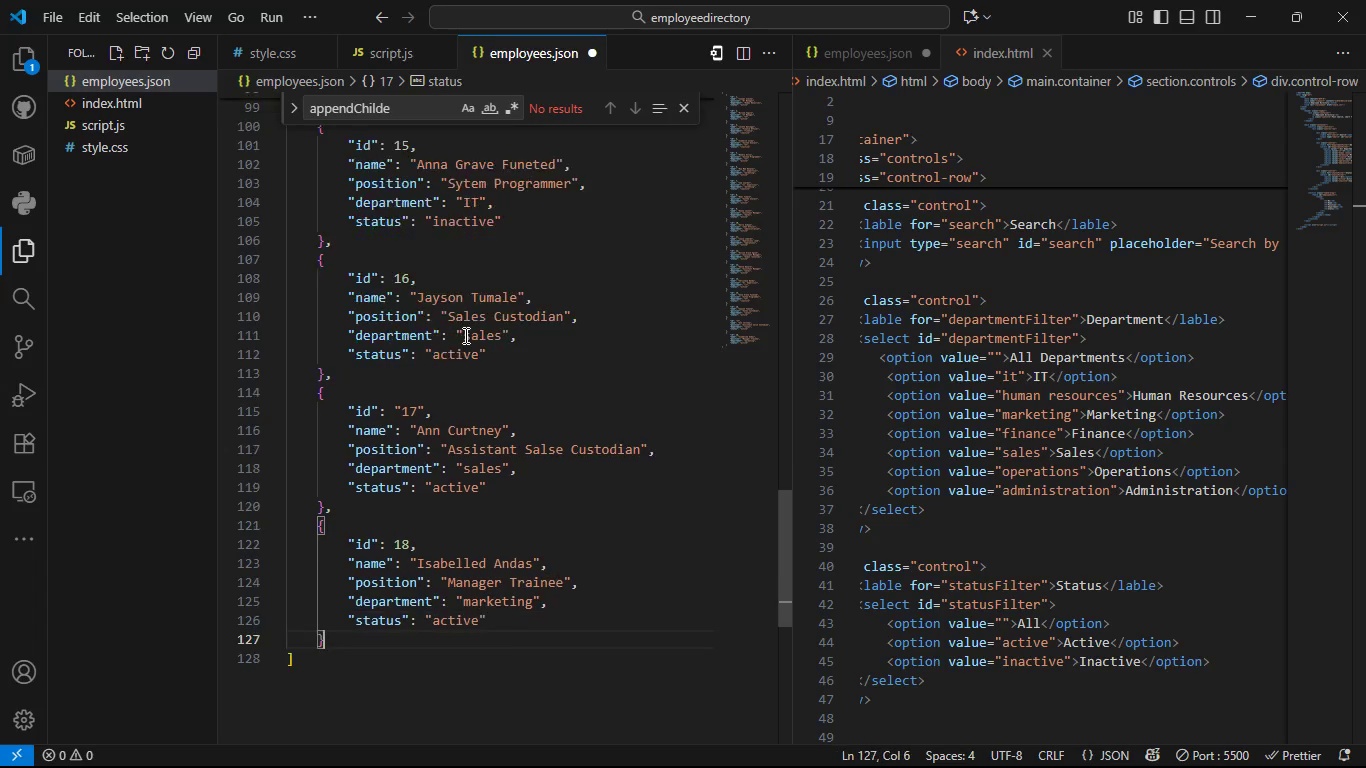 
key(ArrowDown)
 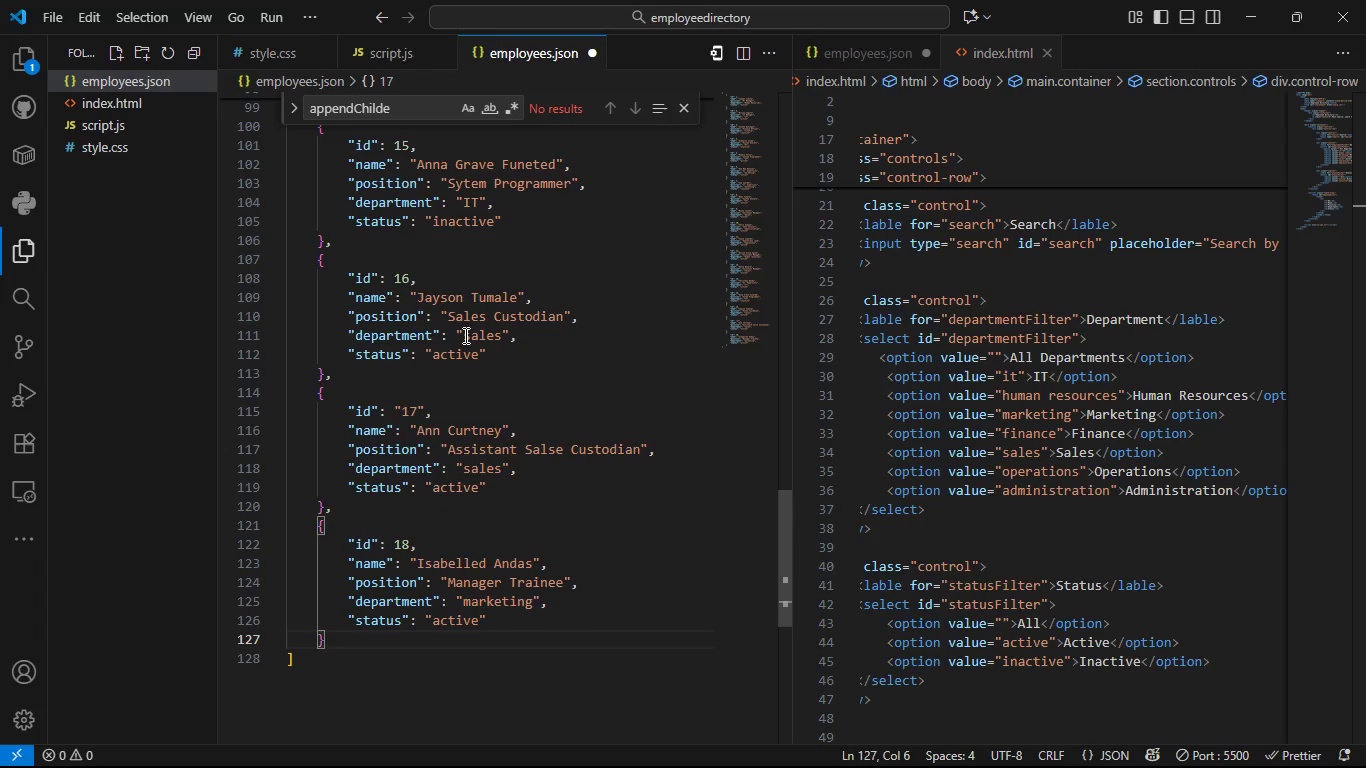 
key(Comma)
 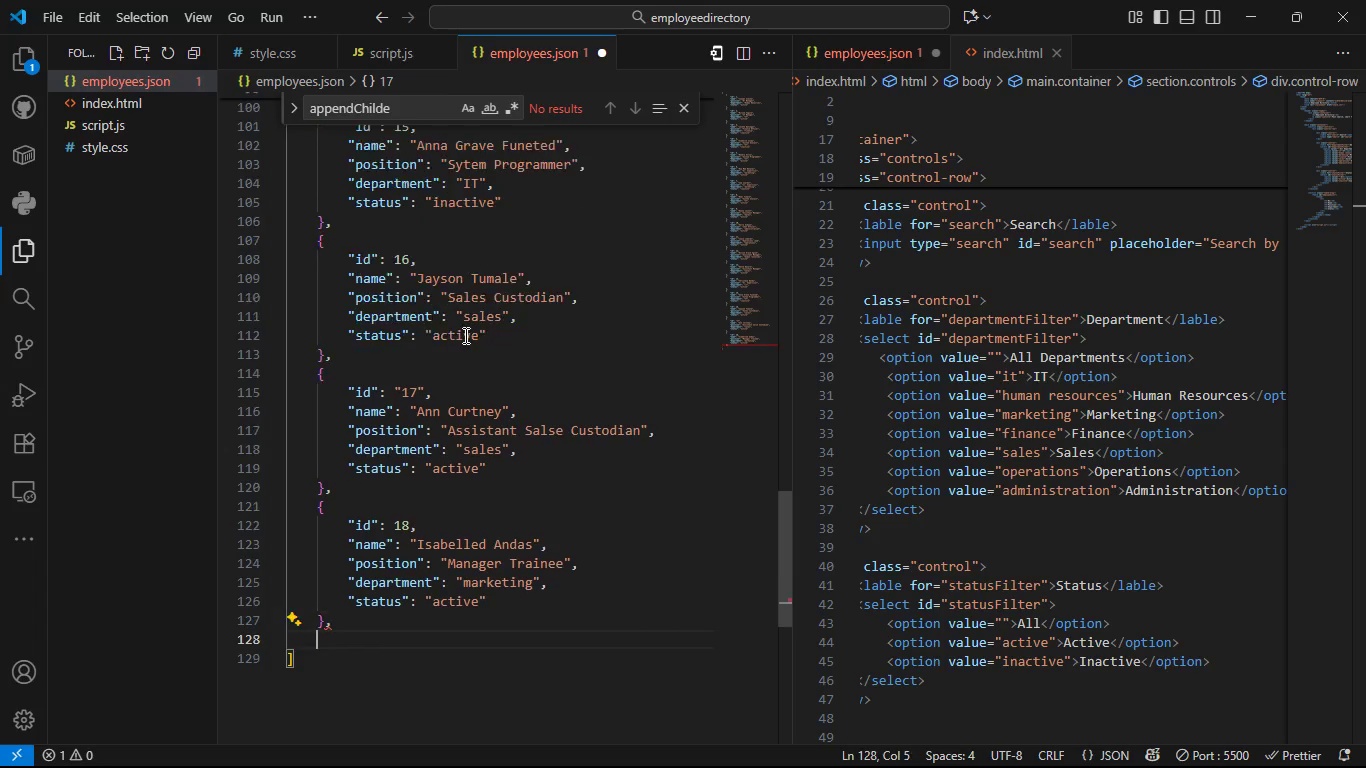 
key(Enter)
 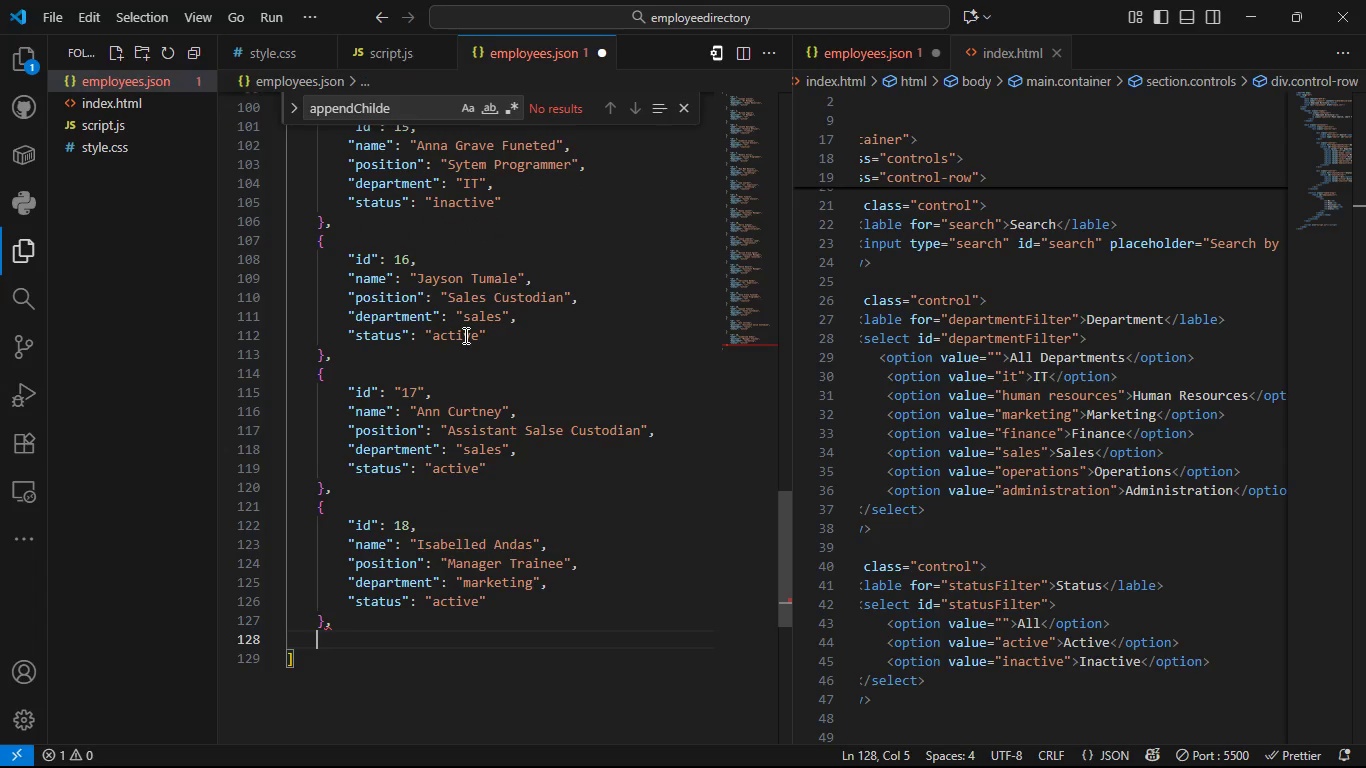 
key(Shift+BracketLeft)
 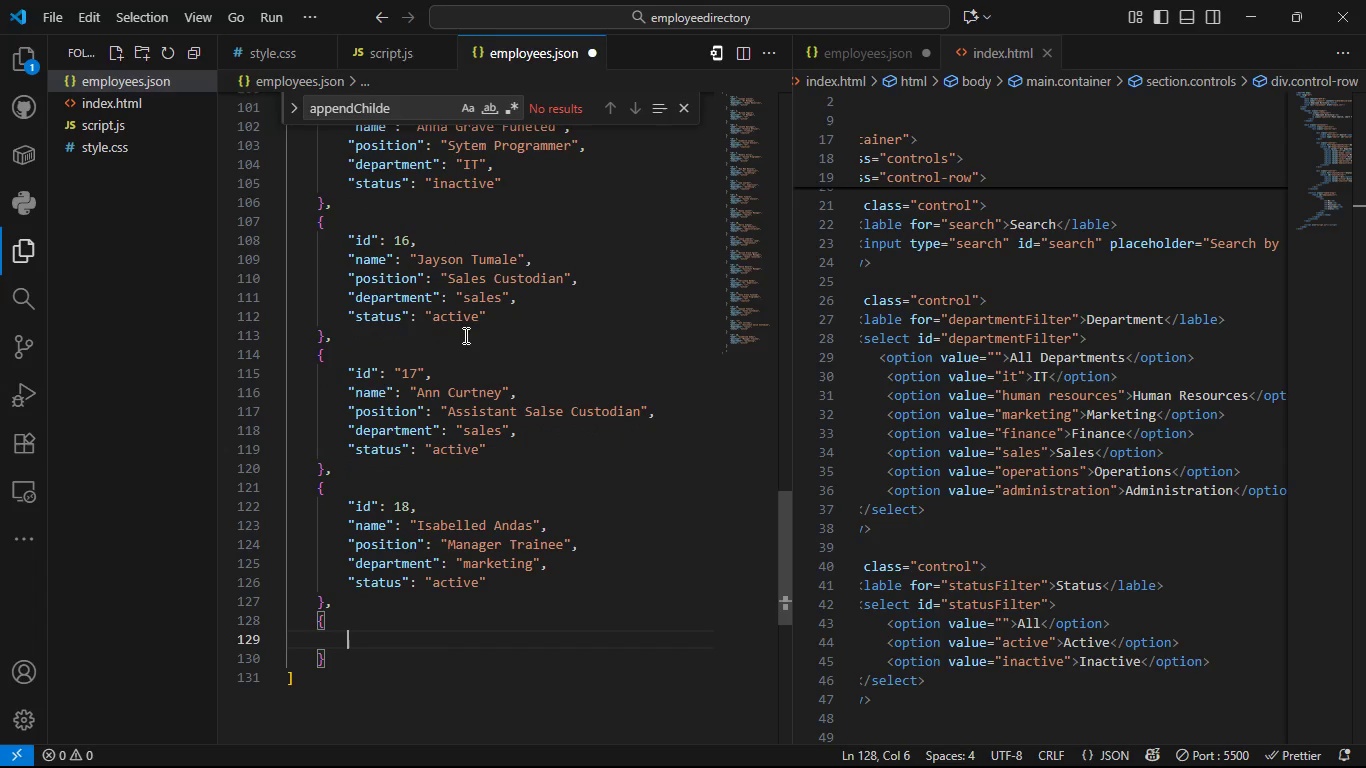 
key(Enter)
 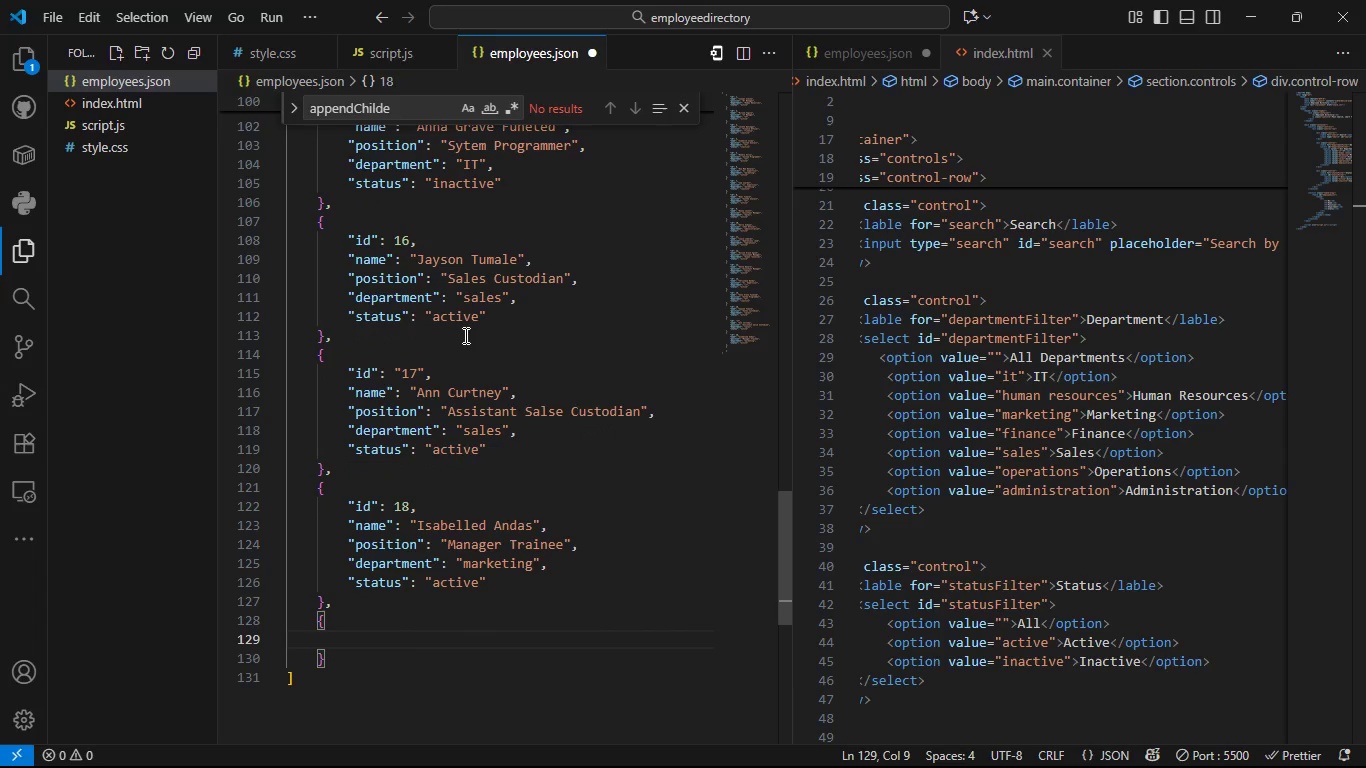 
type(id)
key(Backspace)
key(Backspace)
type("id)
 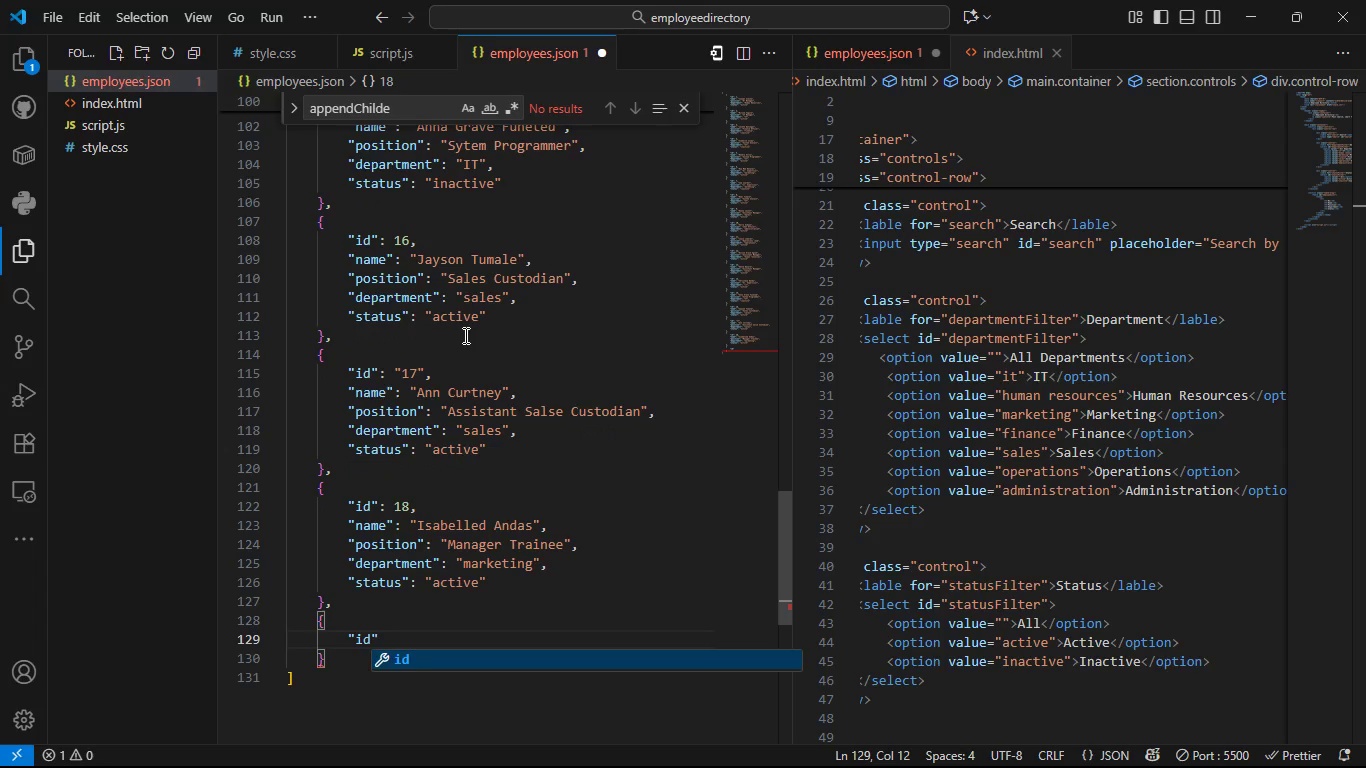 
key(ArrowRight)
 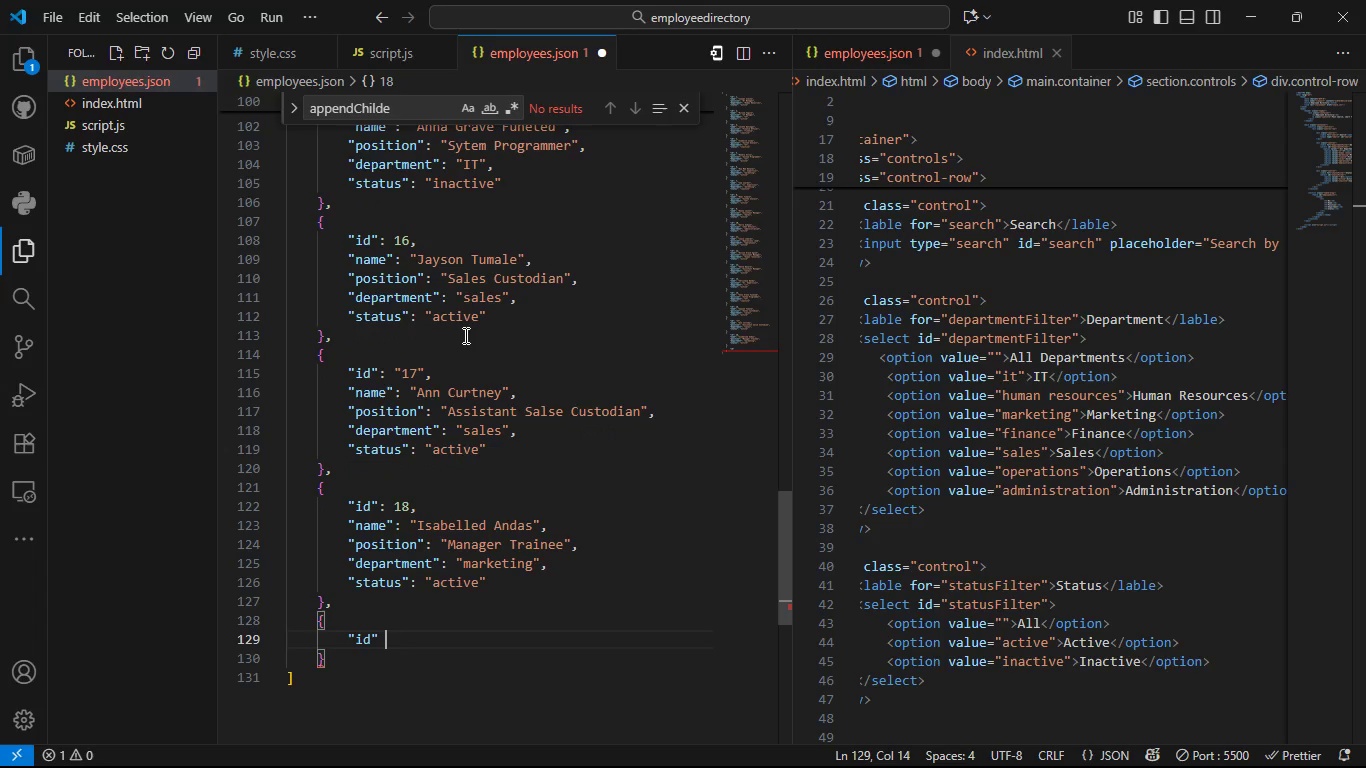 
type( =)
key(Backspace)
key(Backspace)
type(: 19;)
key(Backspace)
type(,)
 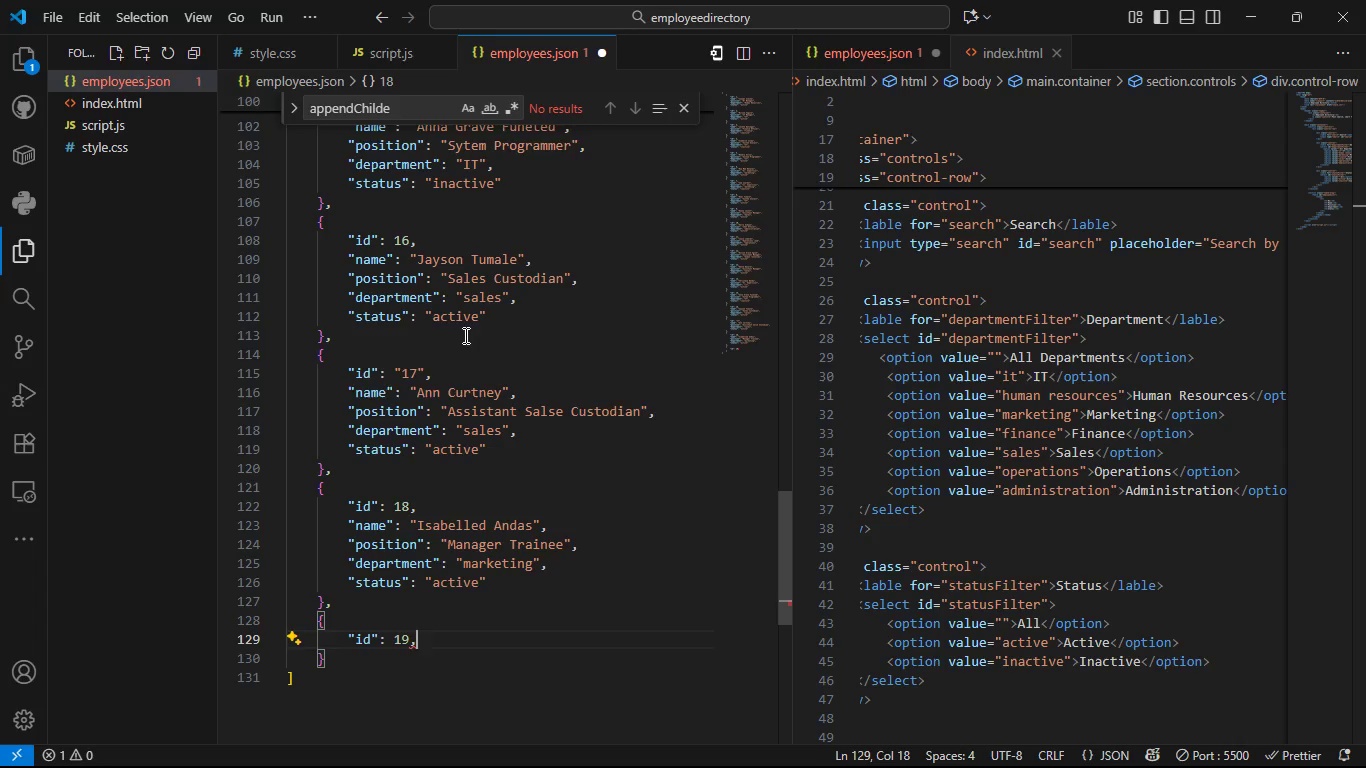 
key(Enter)
 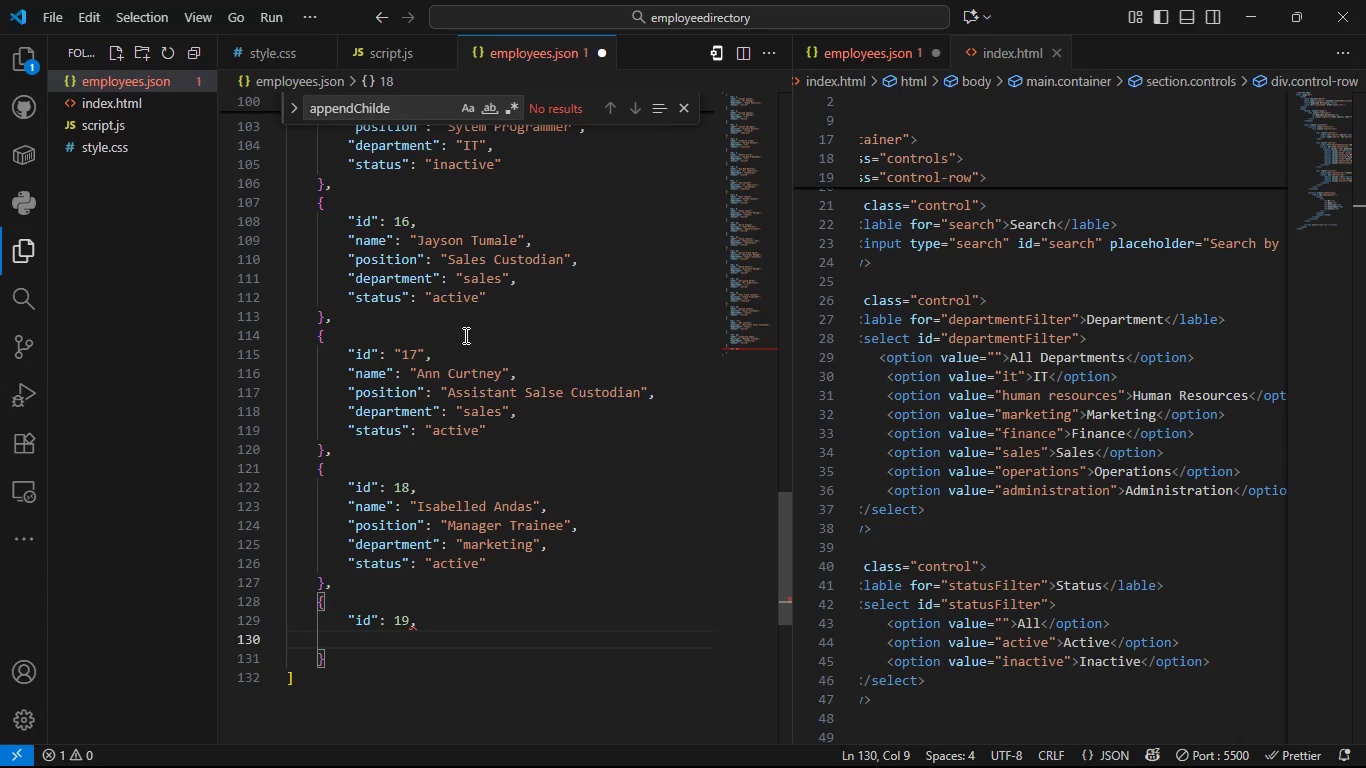 
type("ma,e)
key(Backspace)
key(Backspace)
key(Backspace)
key(Backspace)
type(name)
 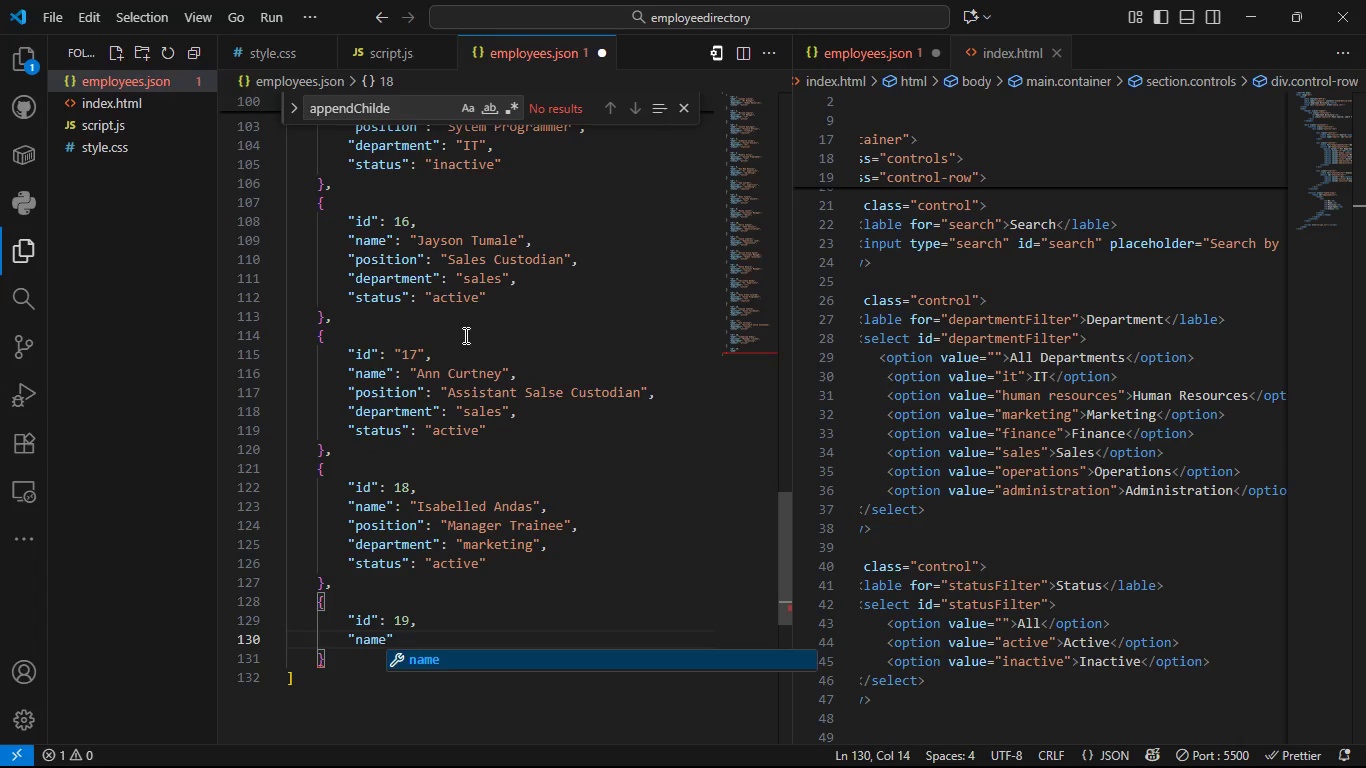 
key(ArrowRight)
 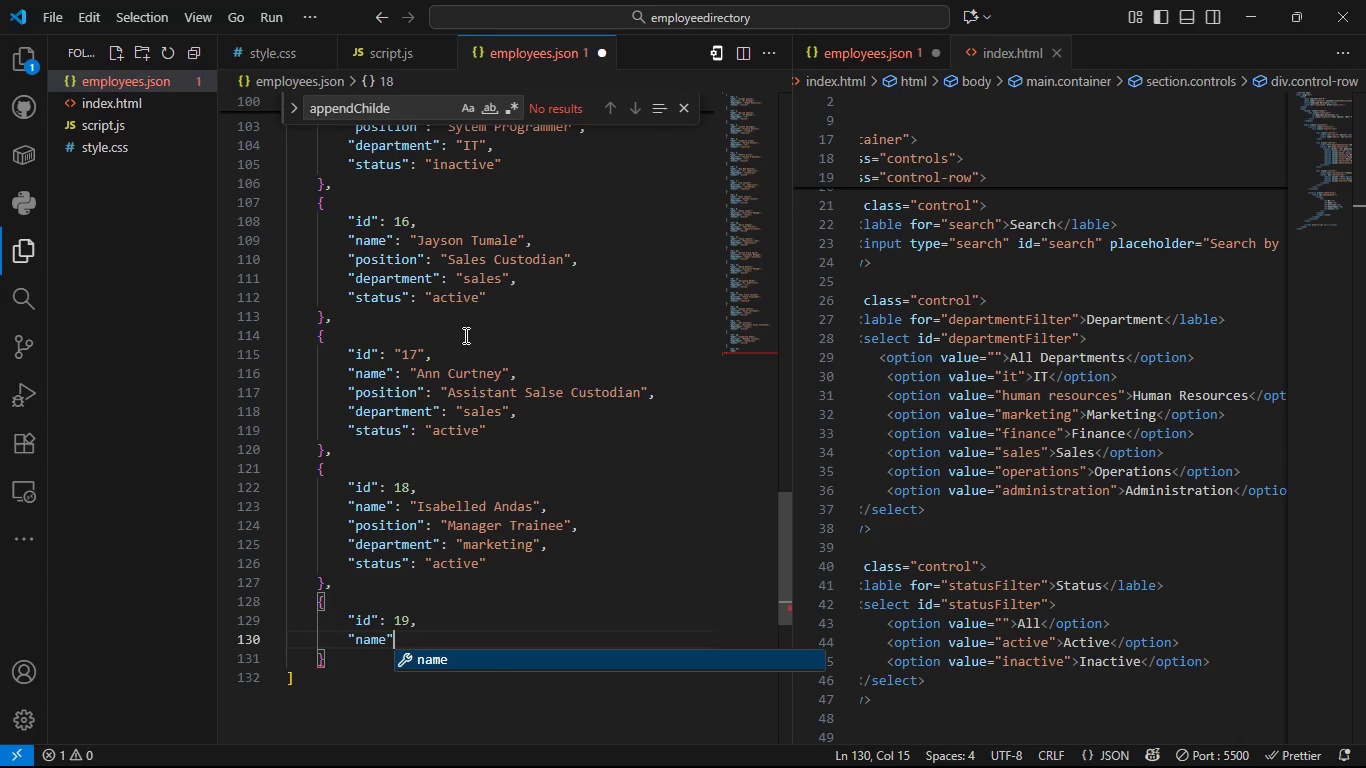 
type(: "Maribeth Salides)
 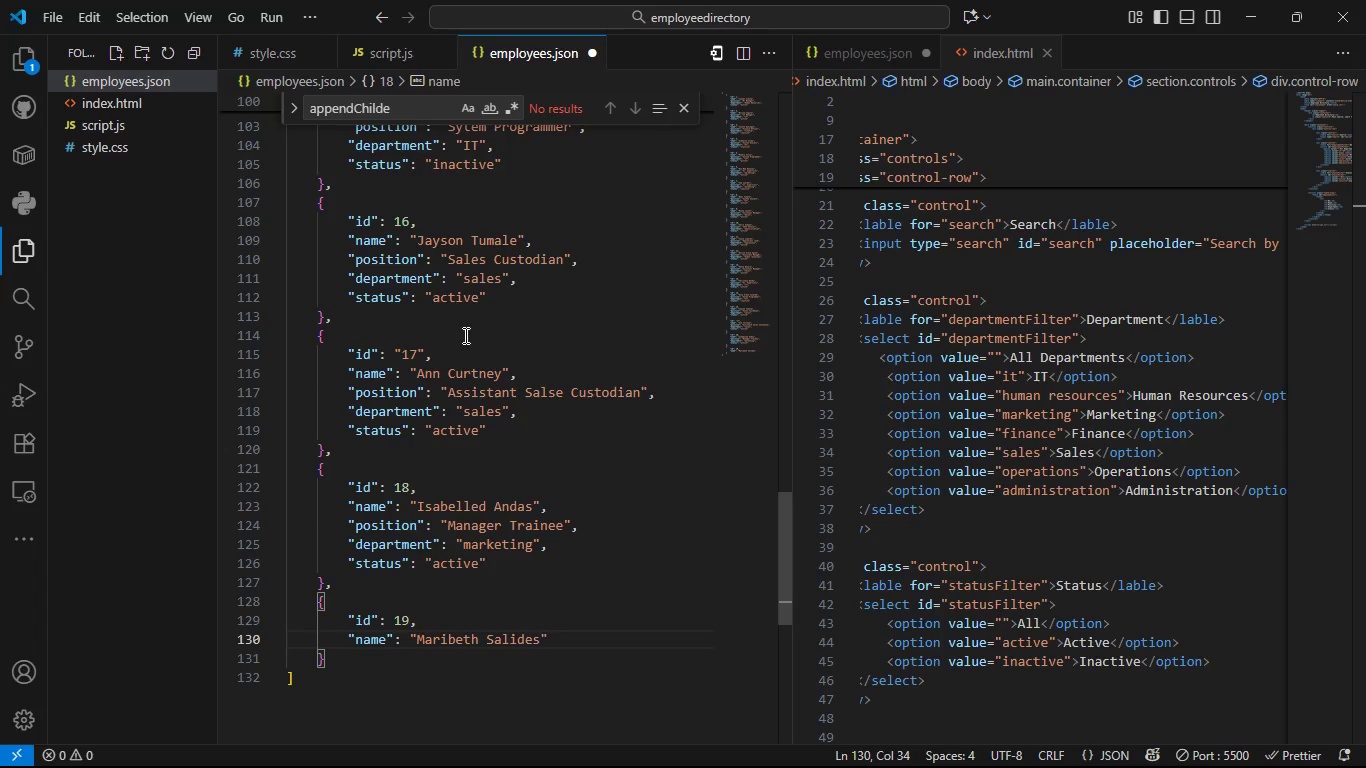 
key(ArrowRight)
 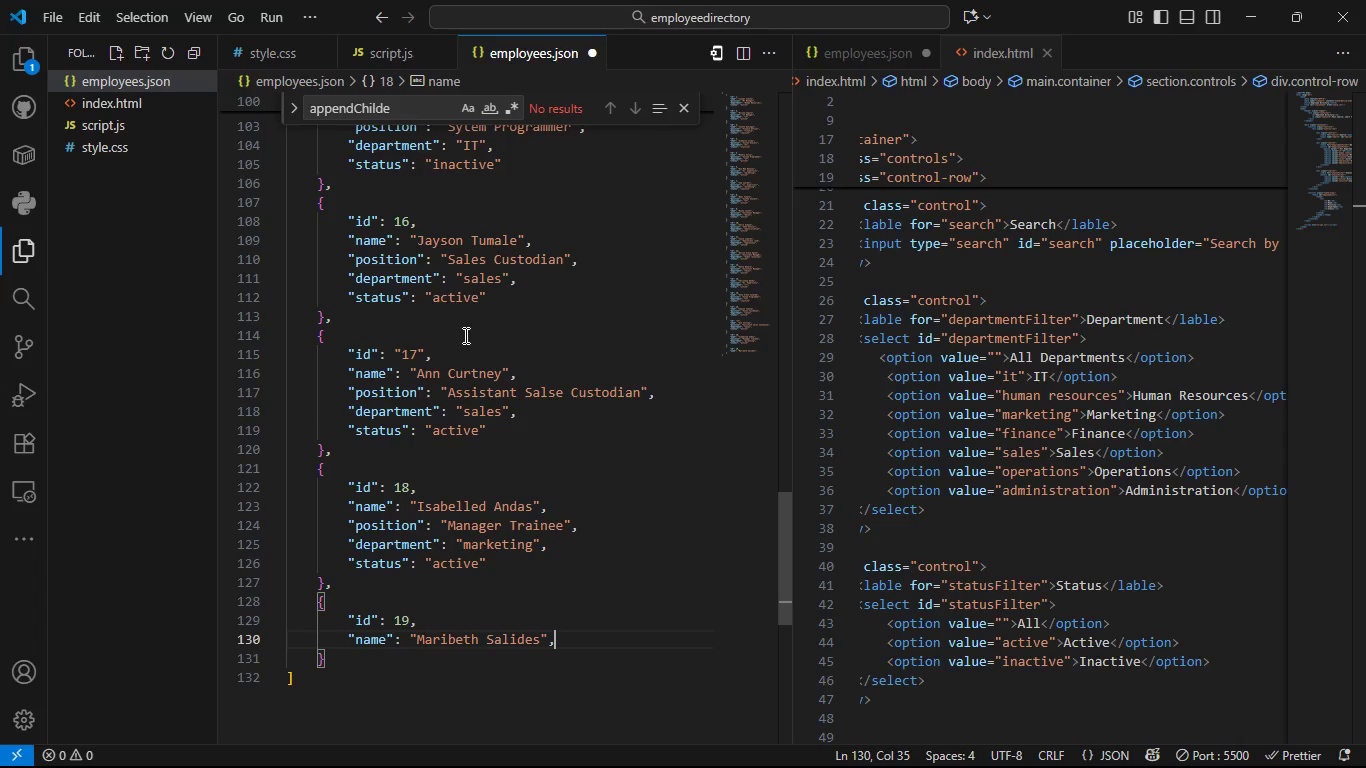 
key(Comma)
 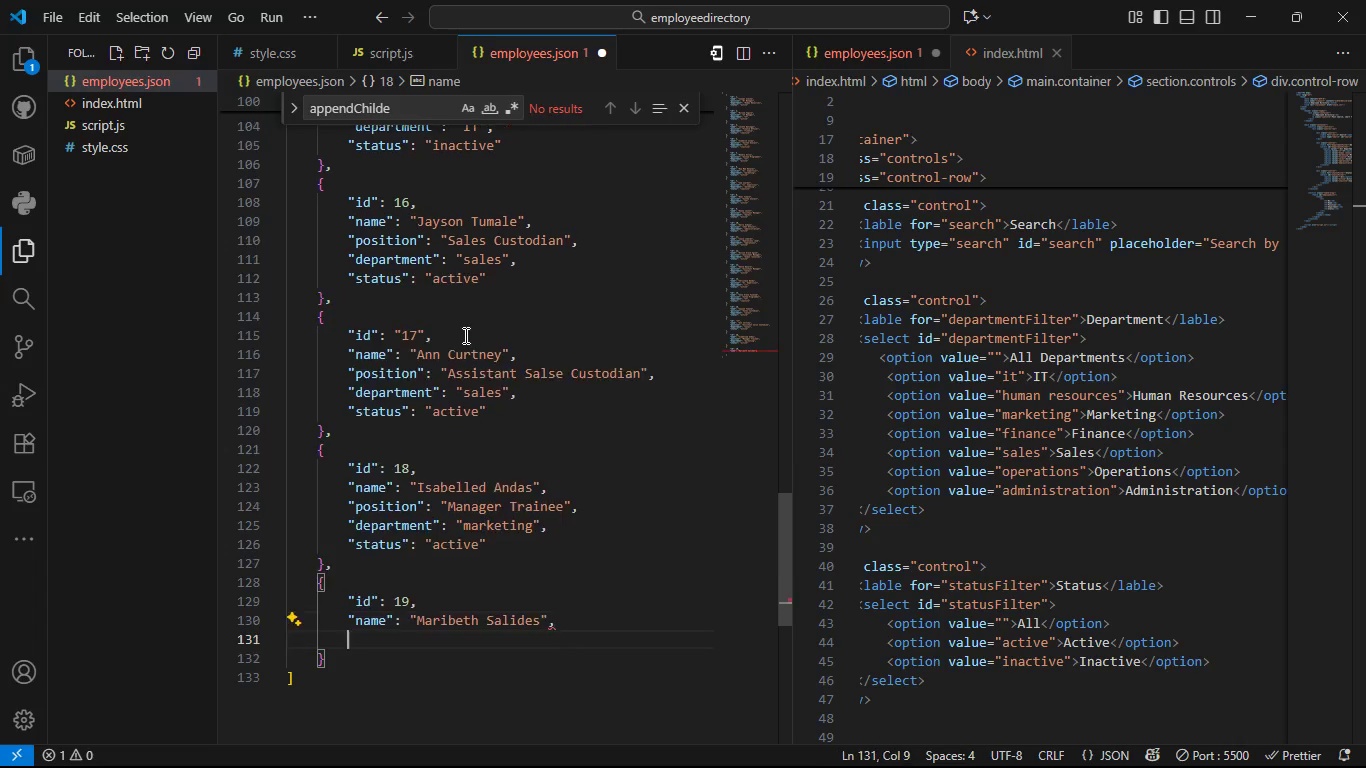 
key(Enter)
 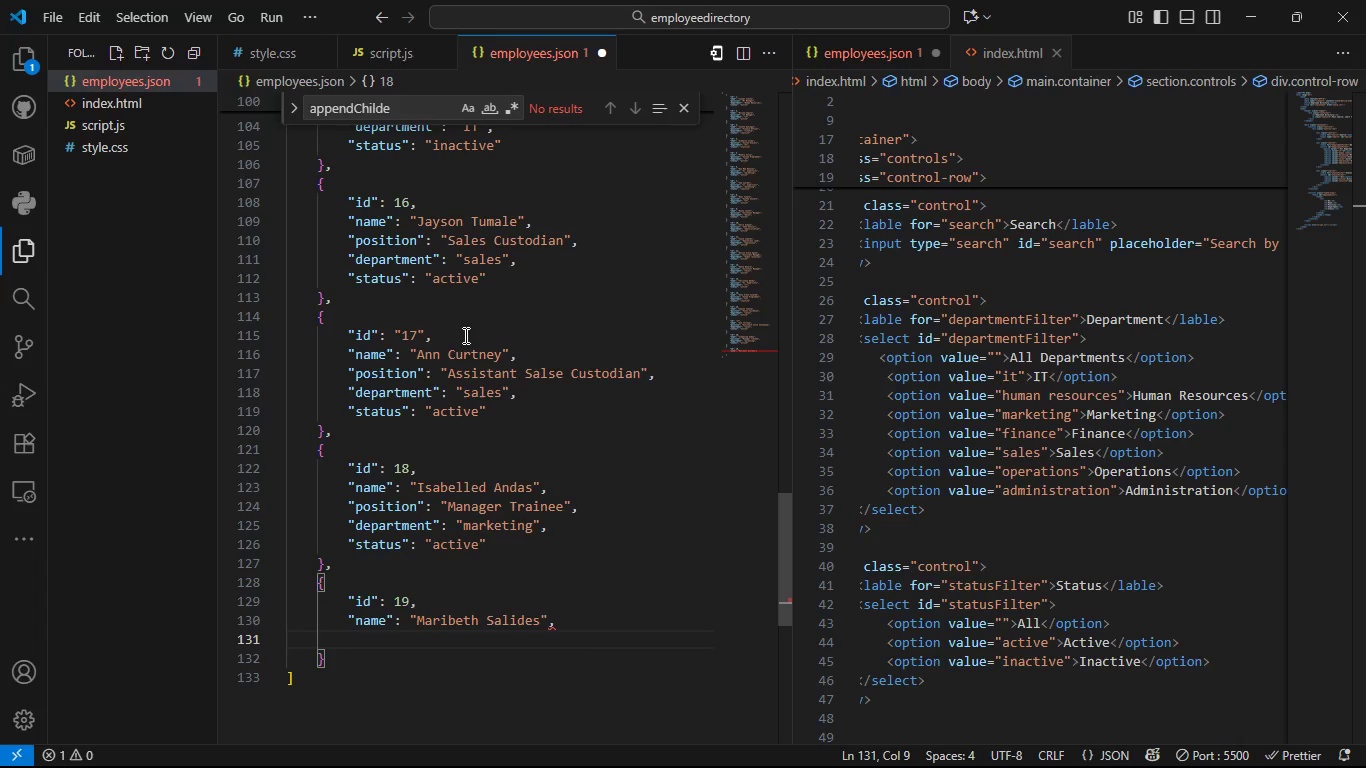 
type("pso)
key(Backspace)
key(Backspace)
type(osition)
 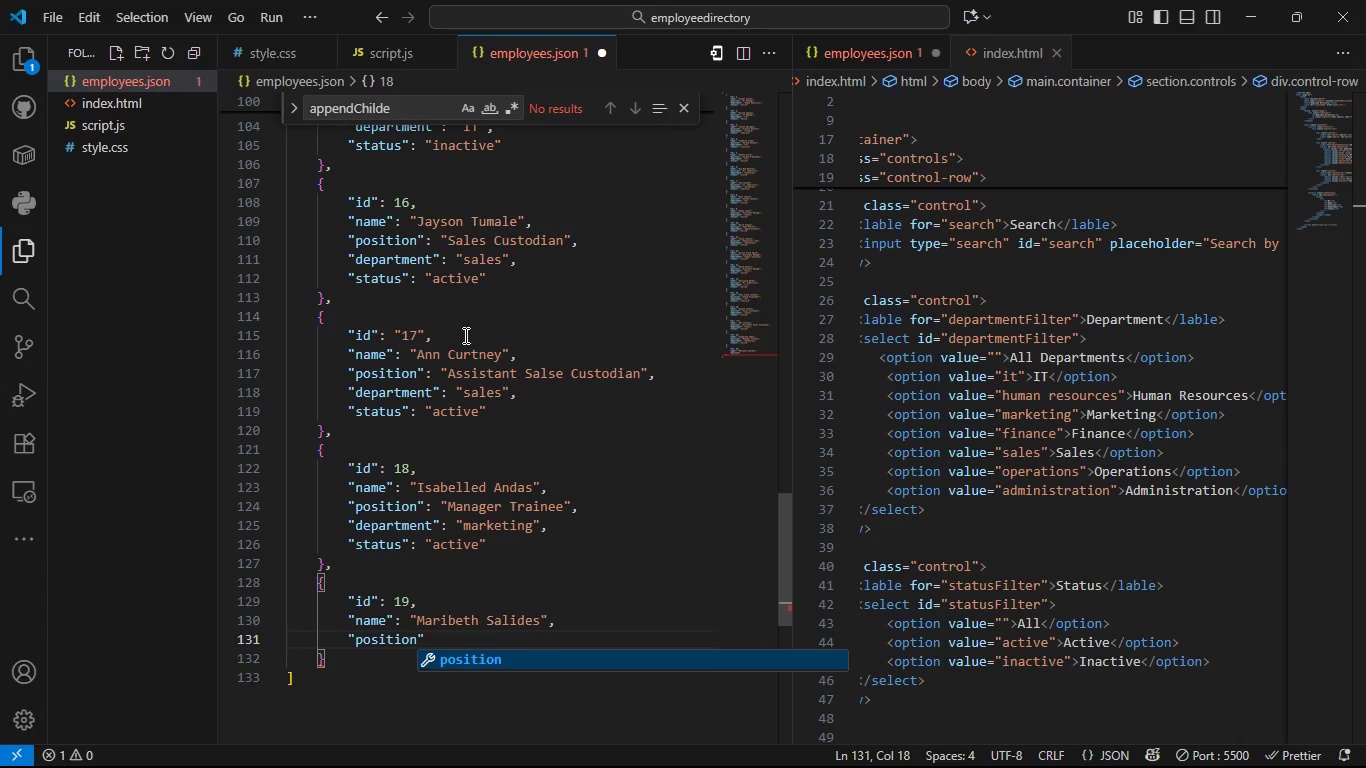 
key(ArrowRight)
 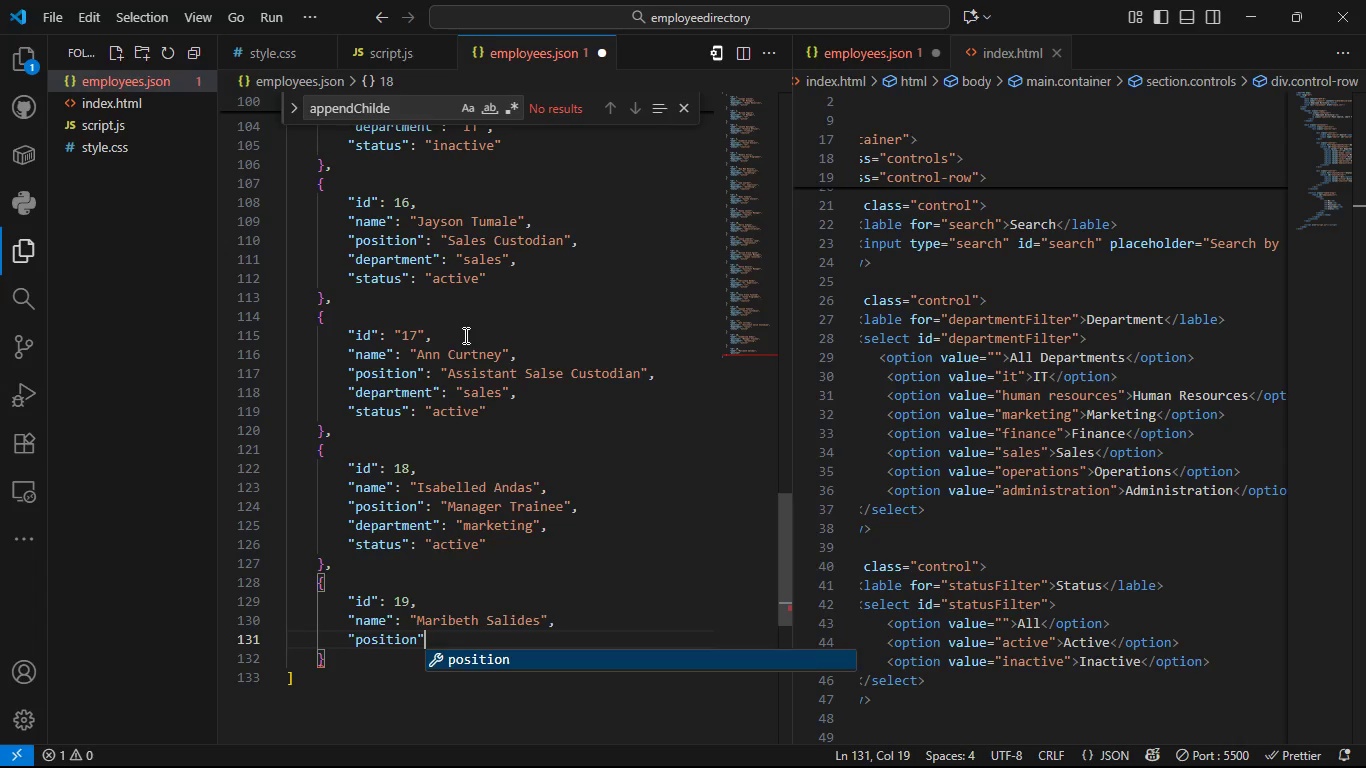 
key(Shift+ShiftLeft)
 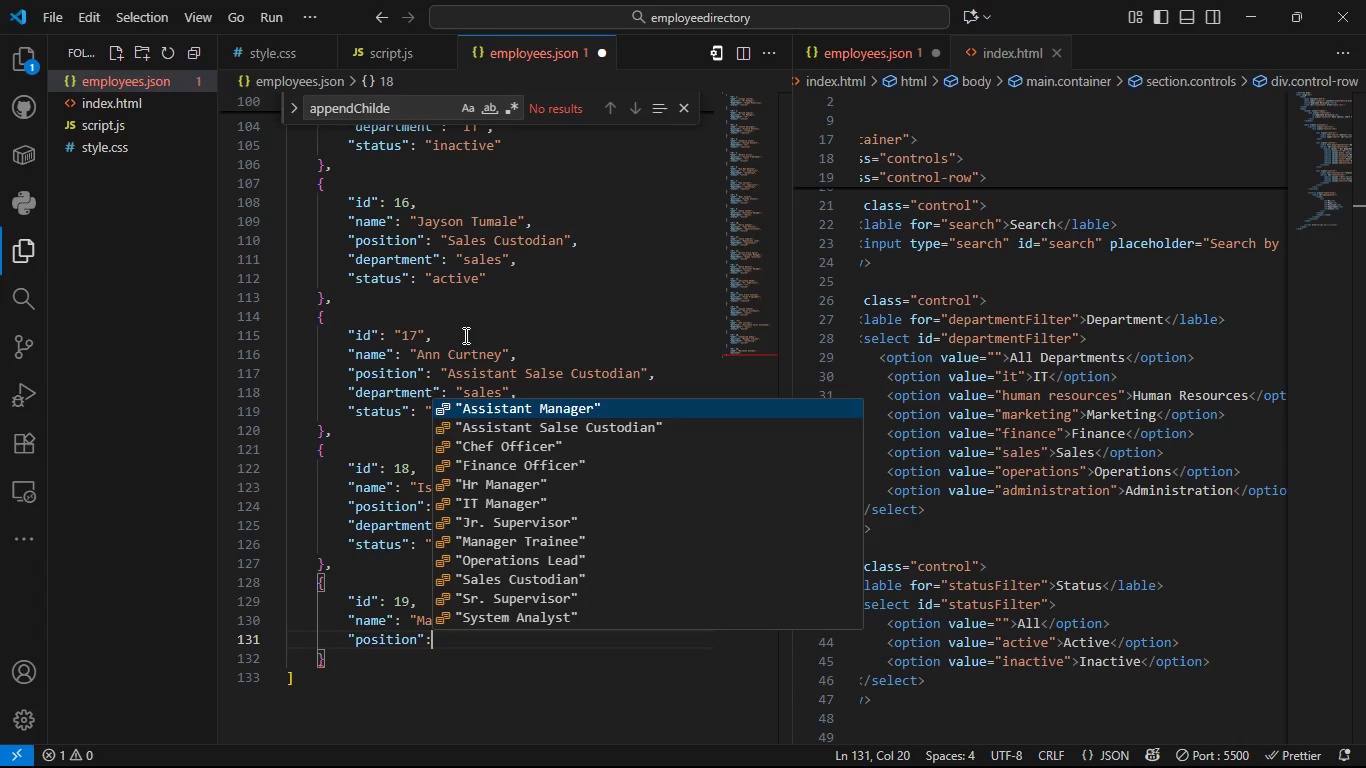 
key(Shift+Semicolon)
 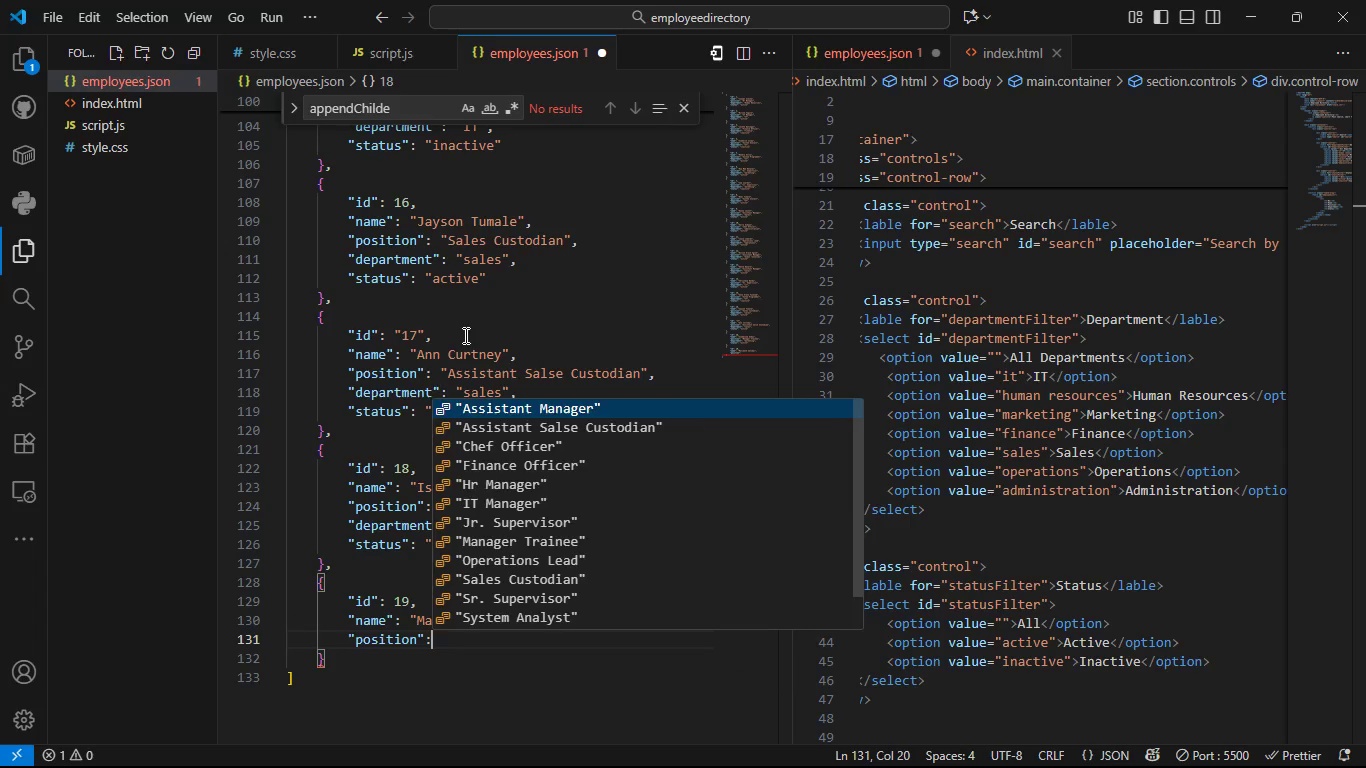 
key(Space)
 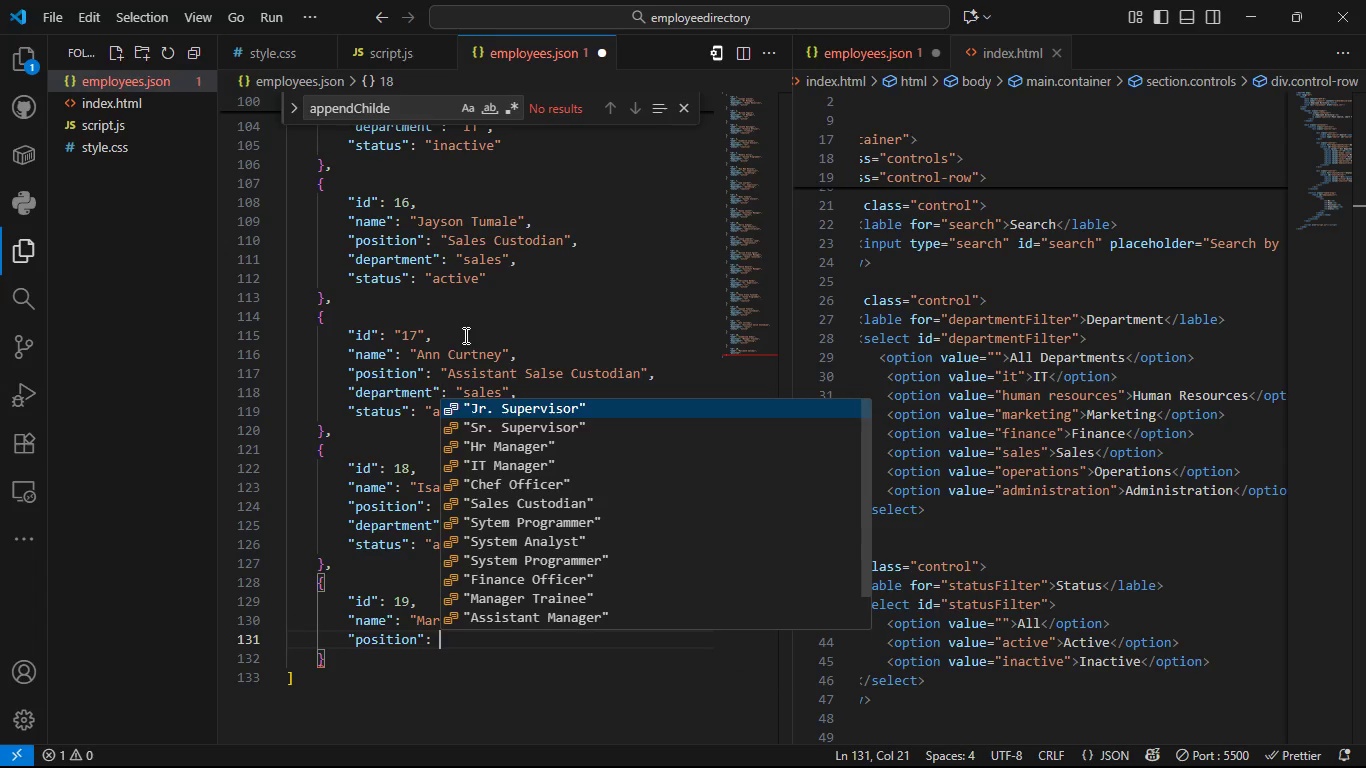 
key(Shift+Quote)
 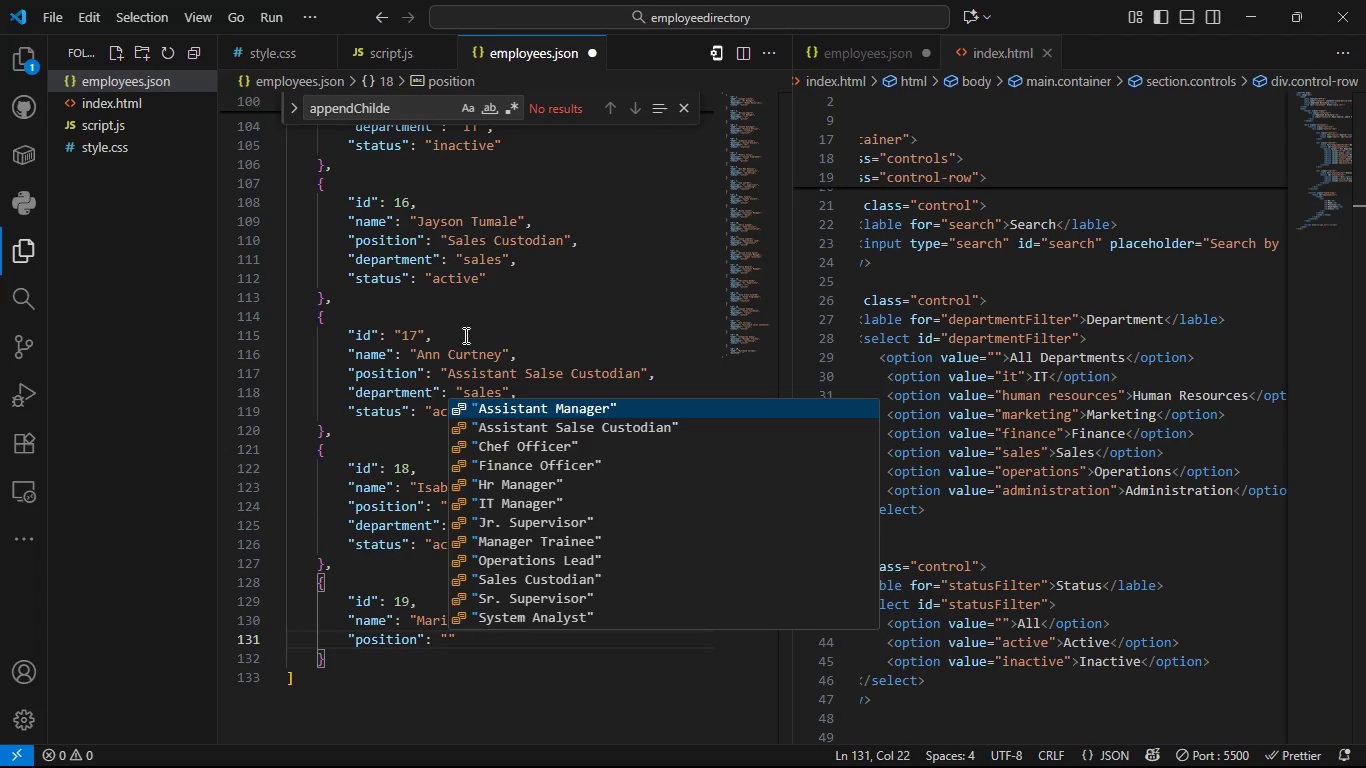 
wait(7.69)
 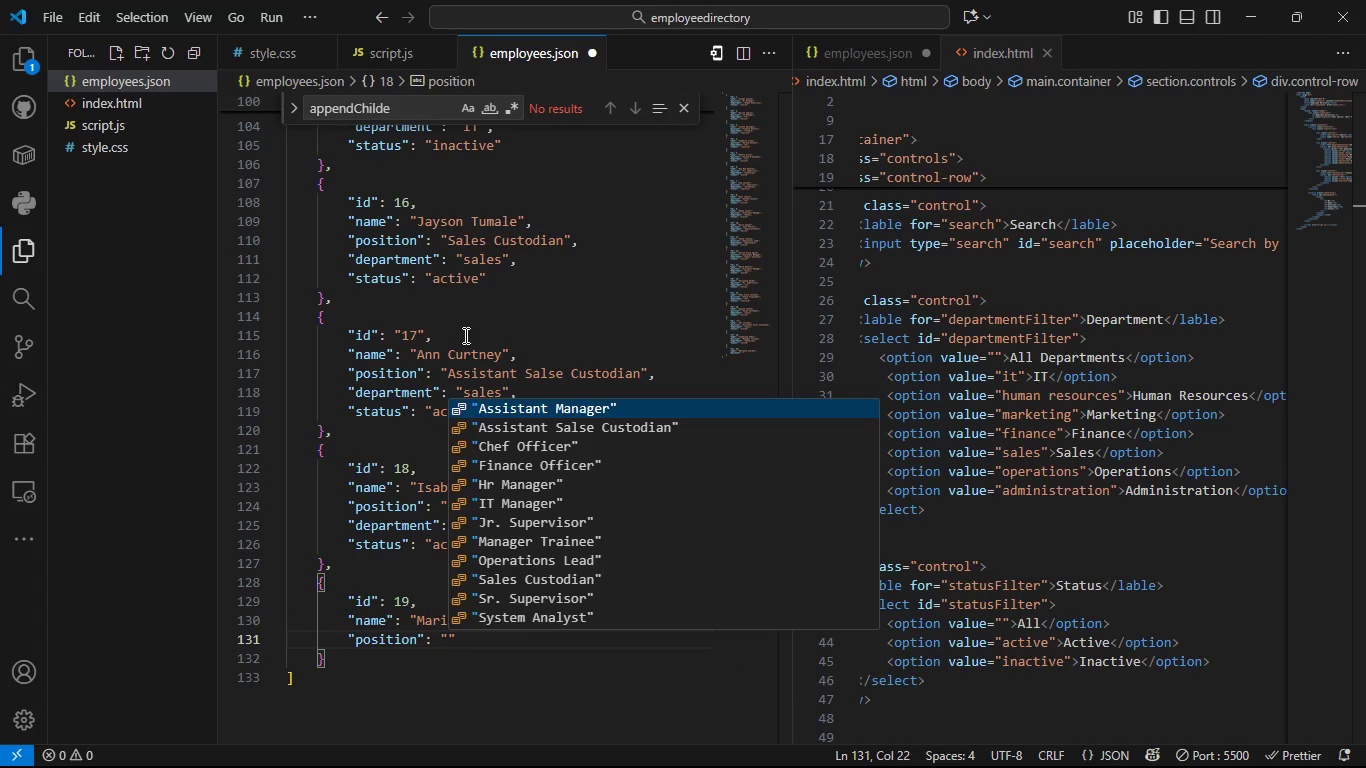 
type(Admin Head)
 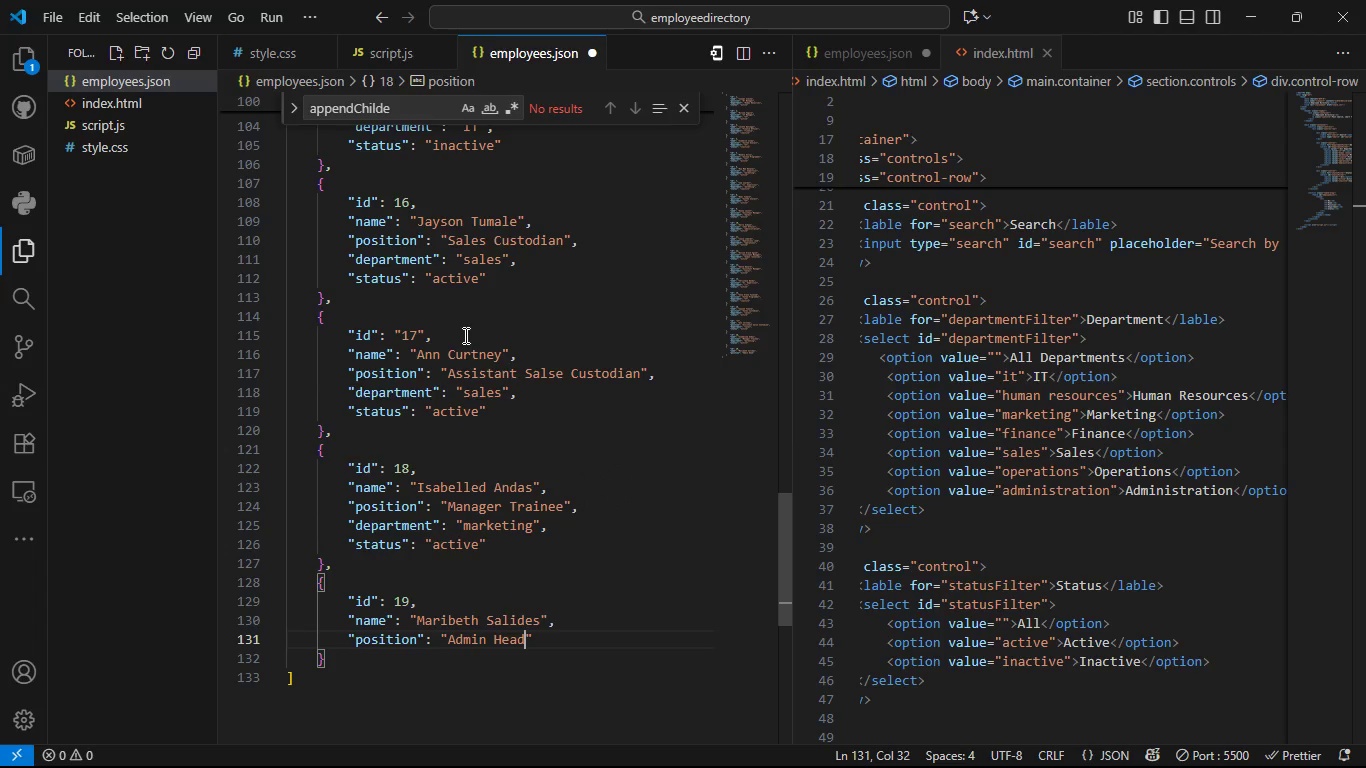 
key(ArrowRight)
 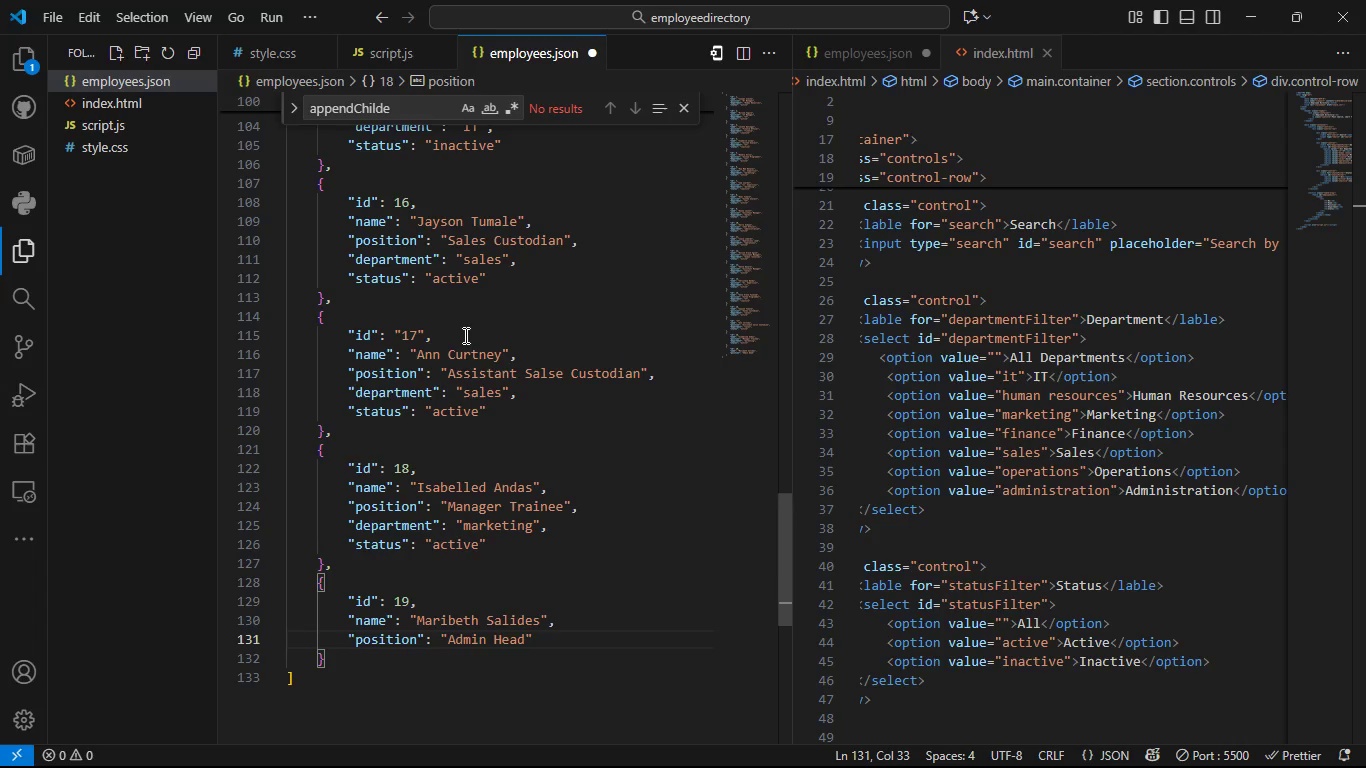 
key(Comma)
 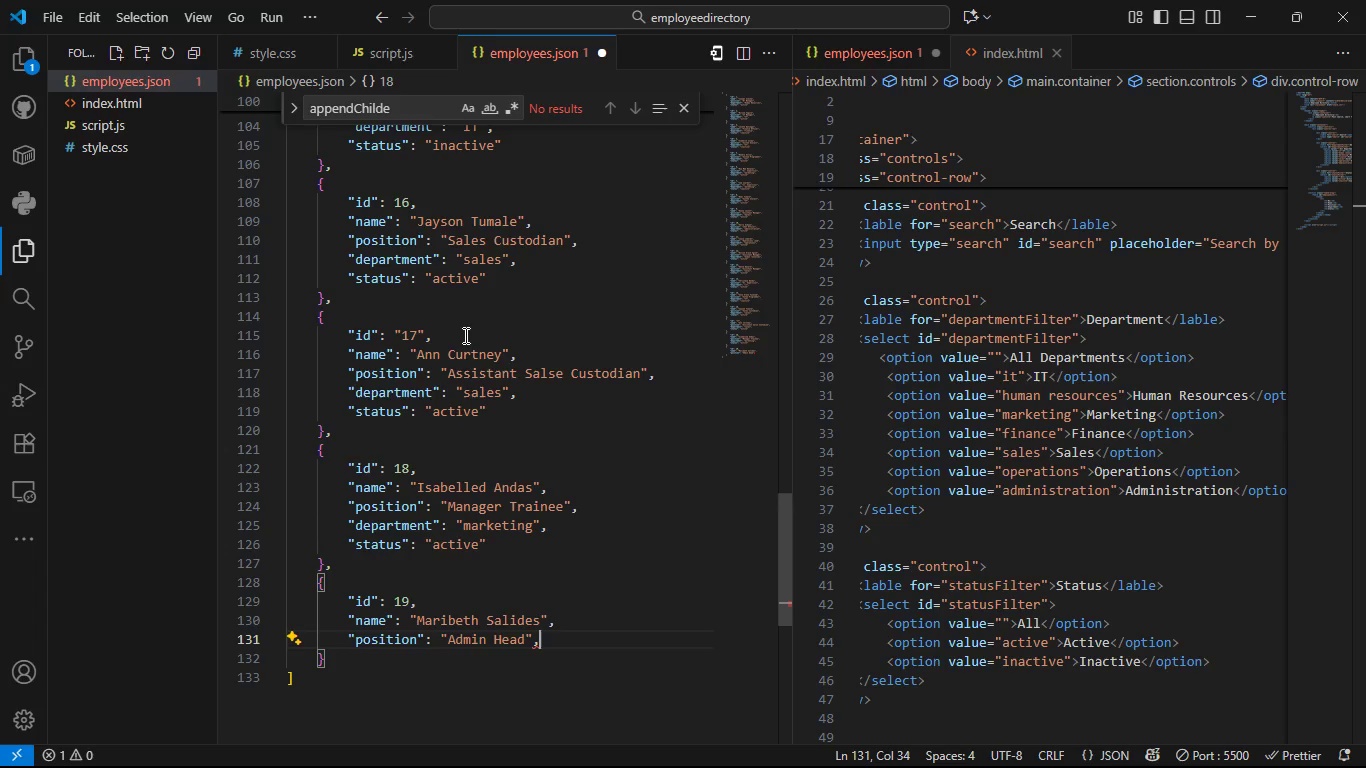 
key(Enter)
 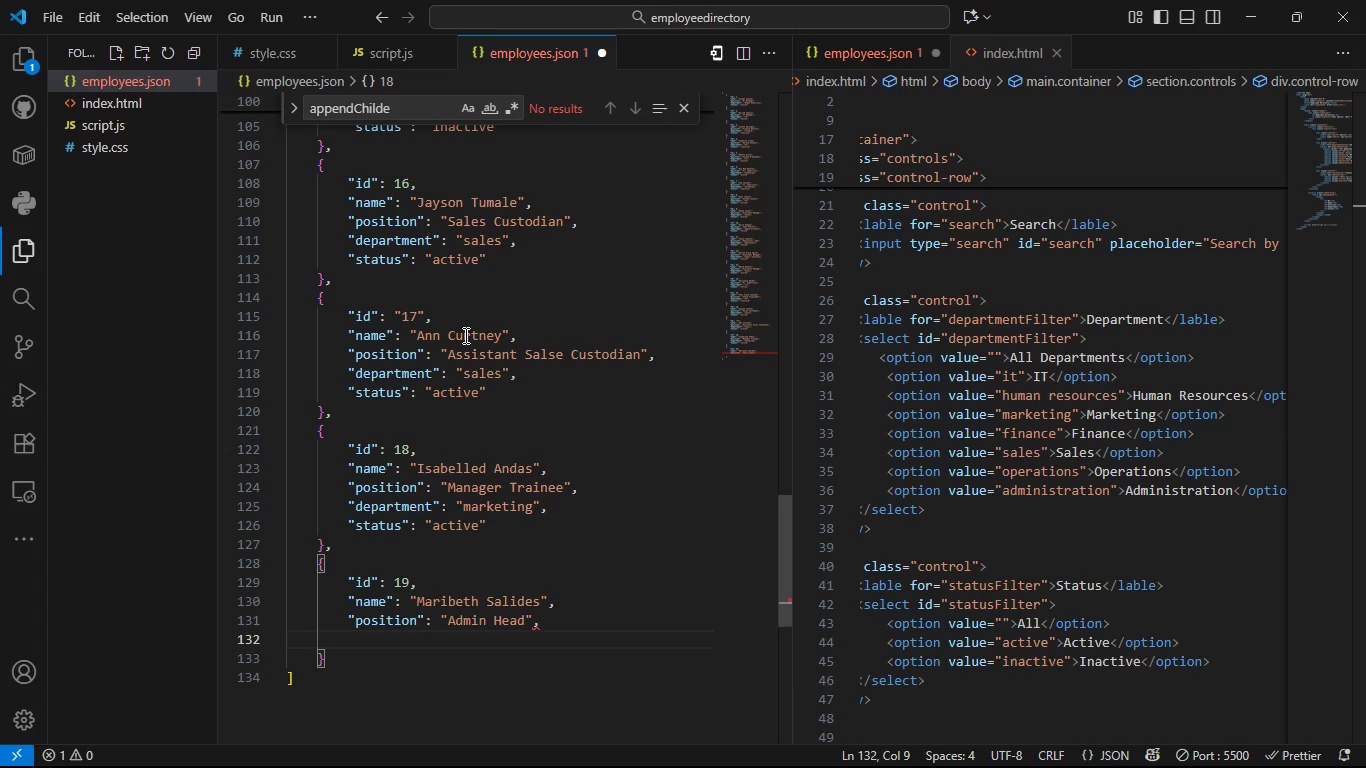 
type("departmene)
key(Backspace)
type(t)
 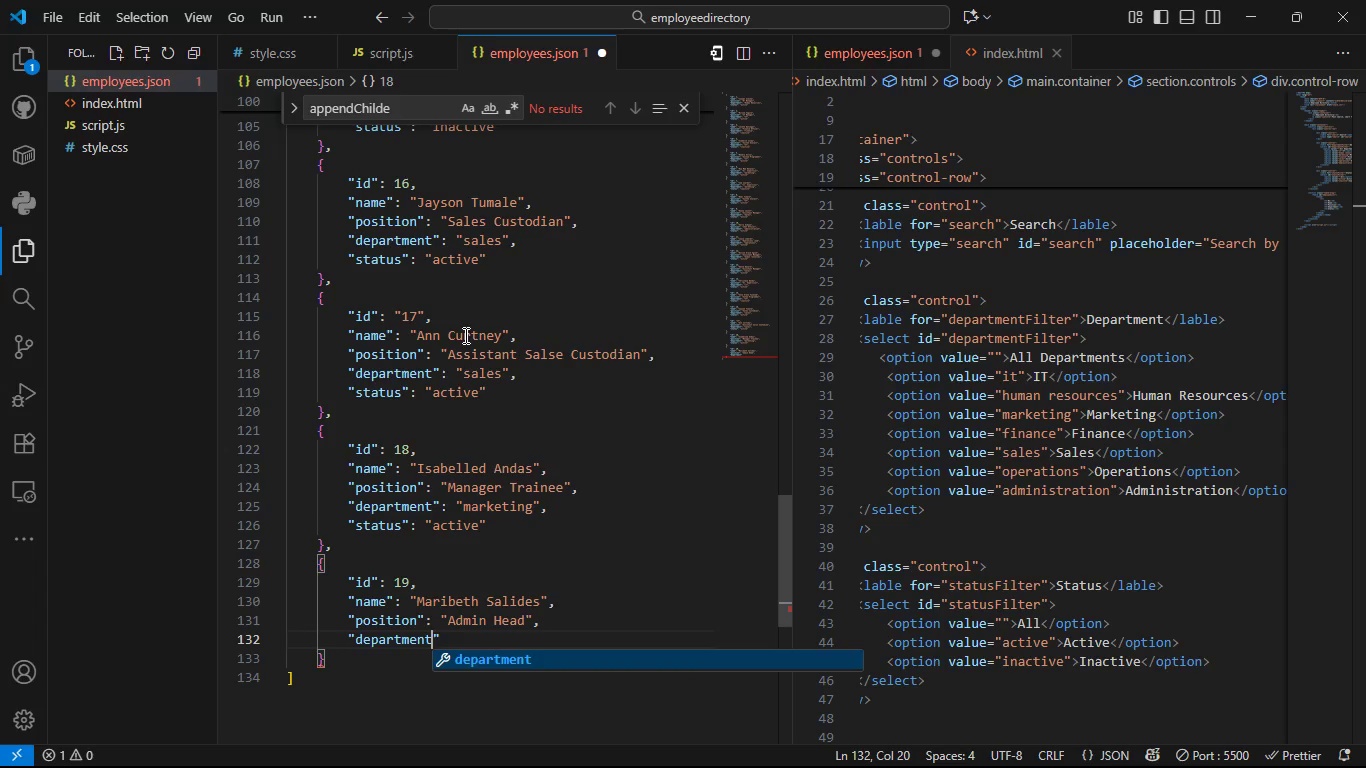 
key(Shift+ArrowRight)
 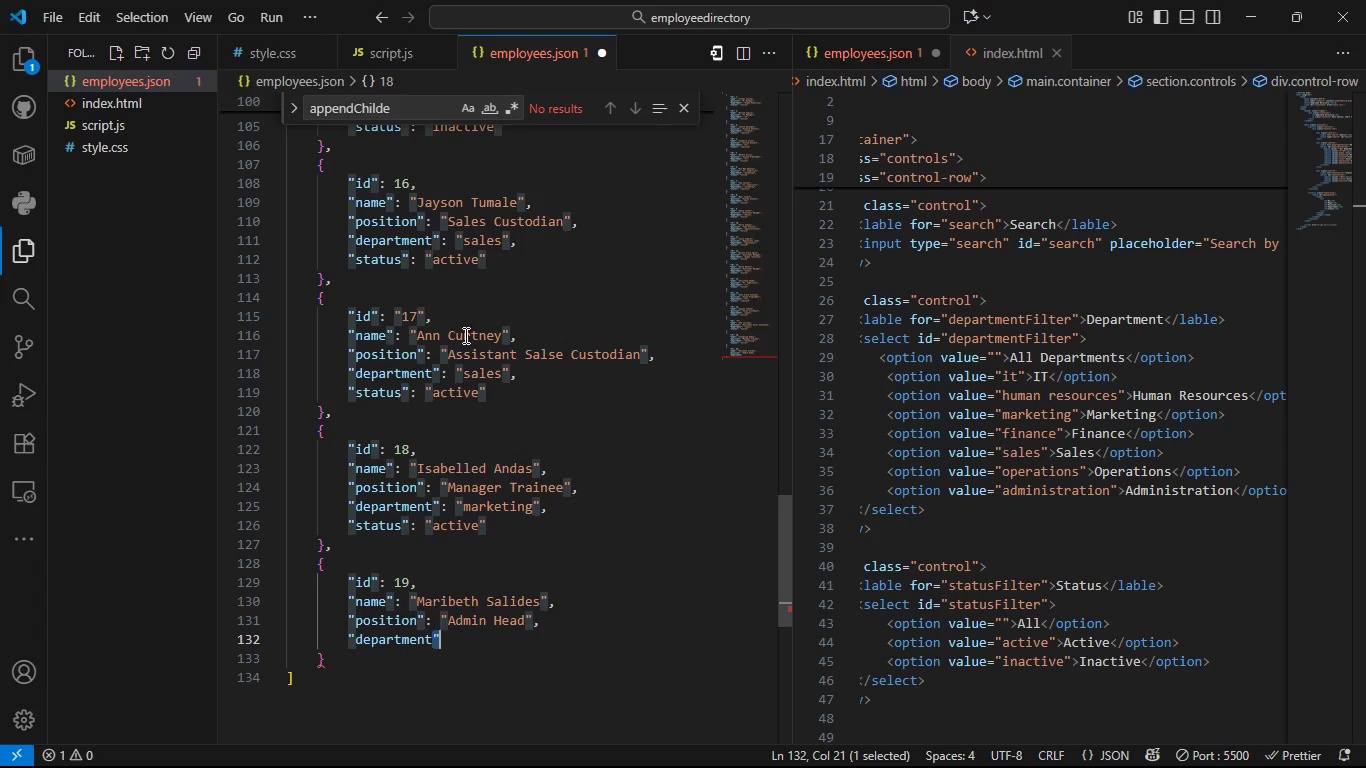 
key(Shift+ShiftLeft)
 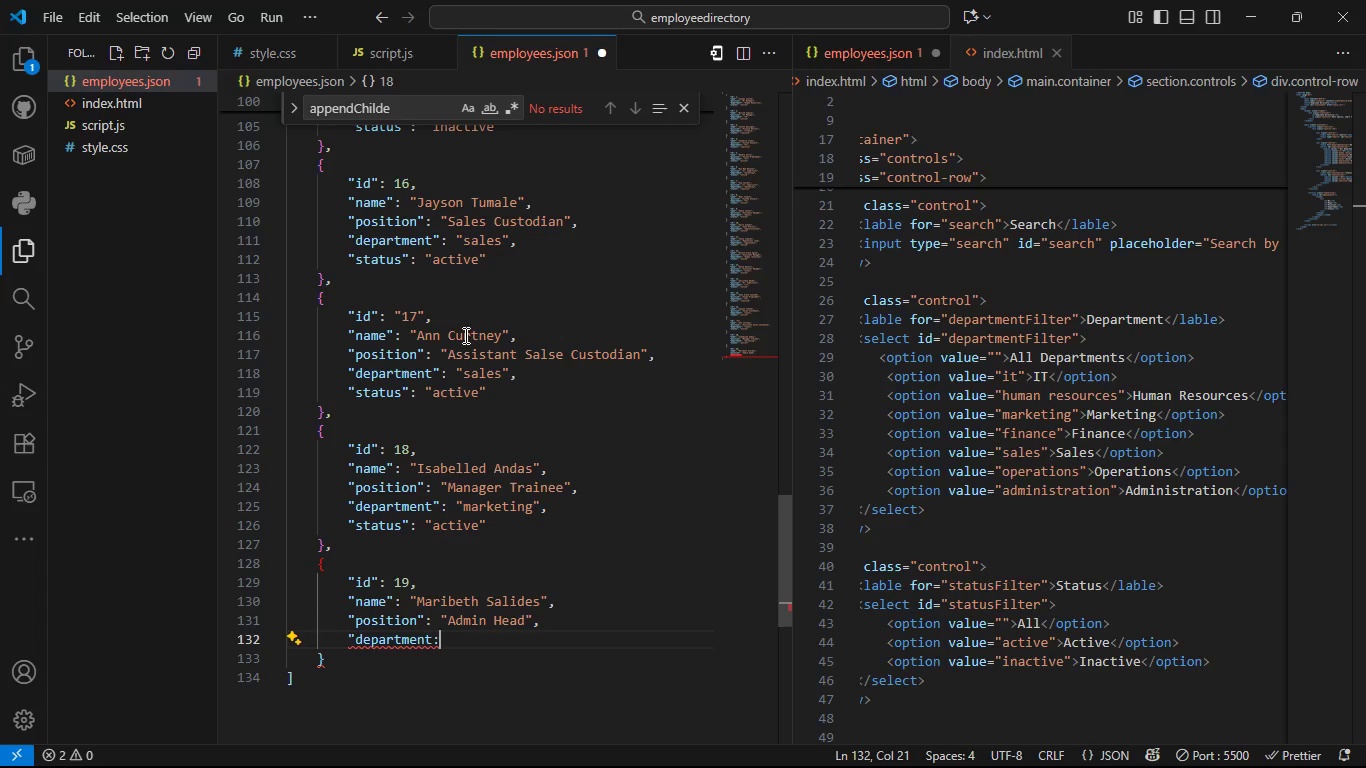 
key(Shift+Semicolon)
 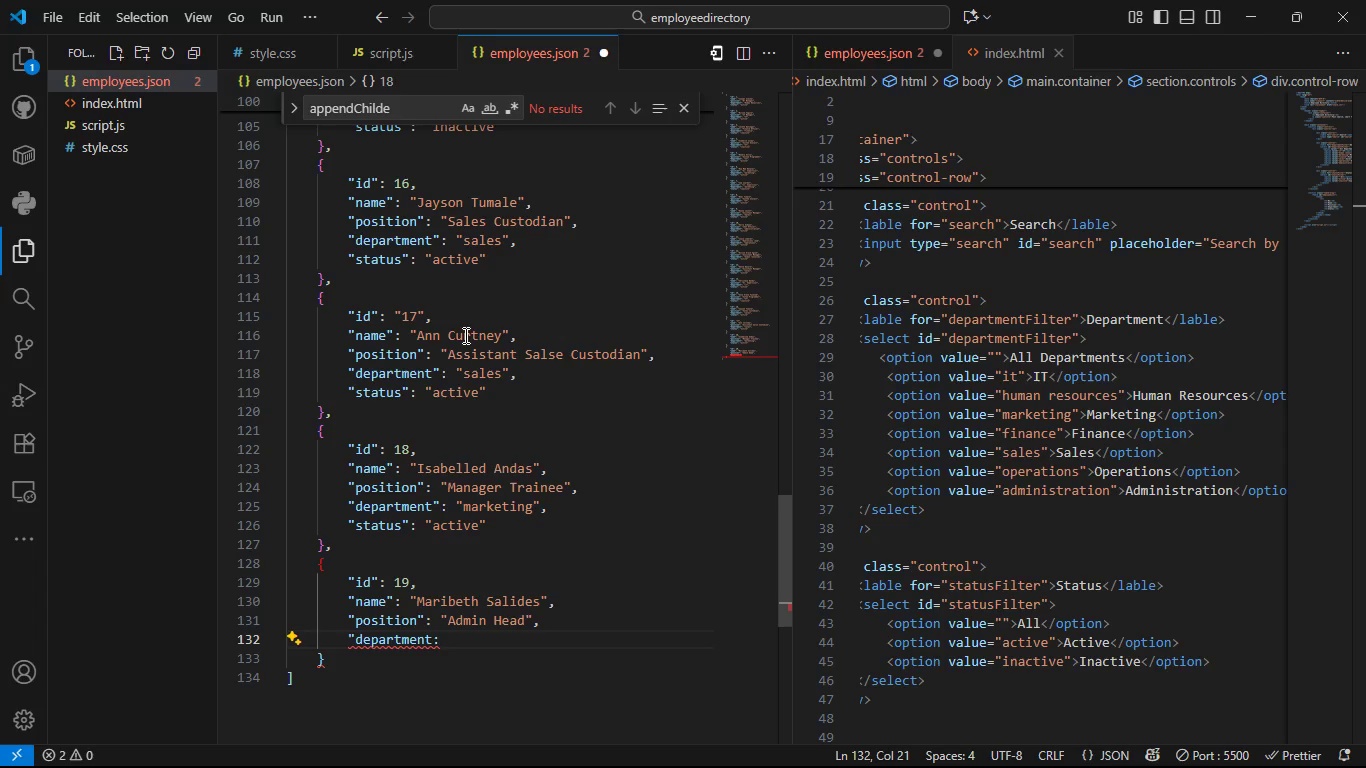 
key(Backspace)
 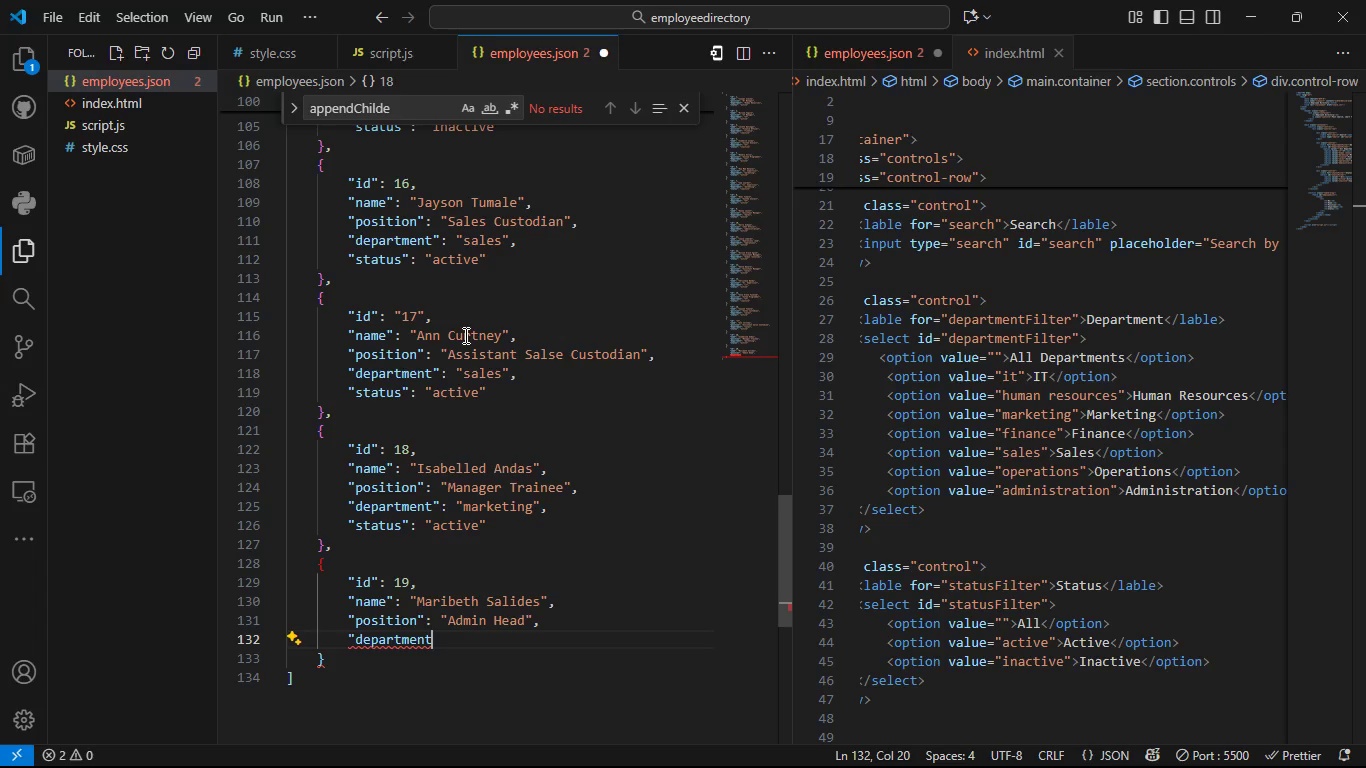 
key(Shift+ShiftLeft)
 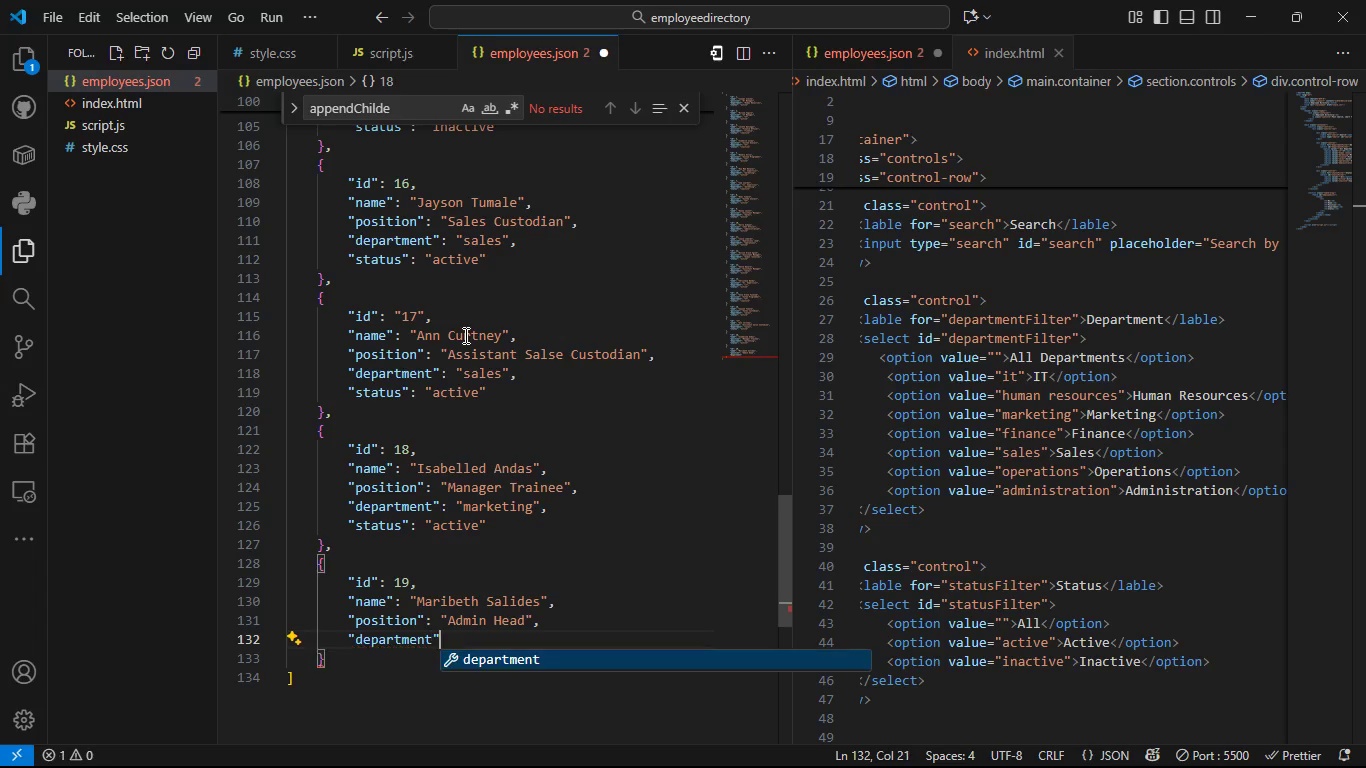 
key(Shift+Quote)
 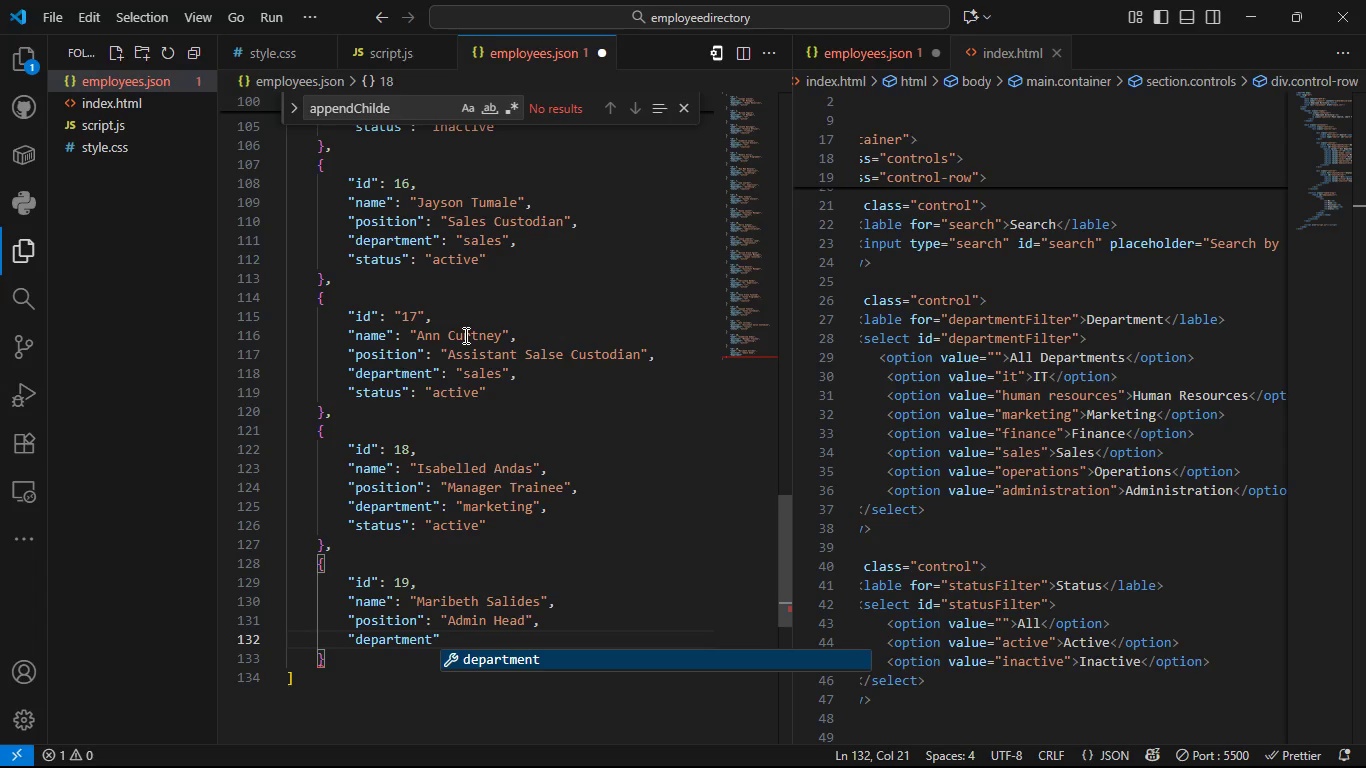 
key(Shift+Semicolon)
 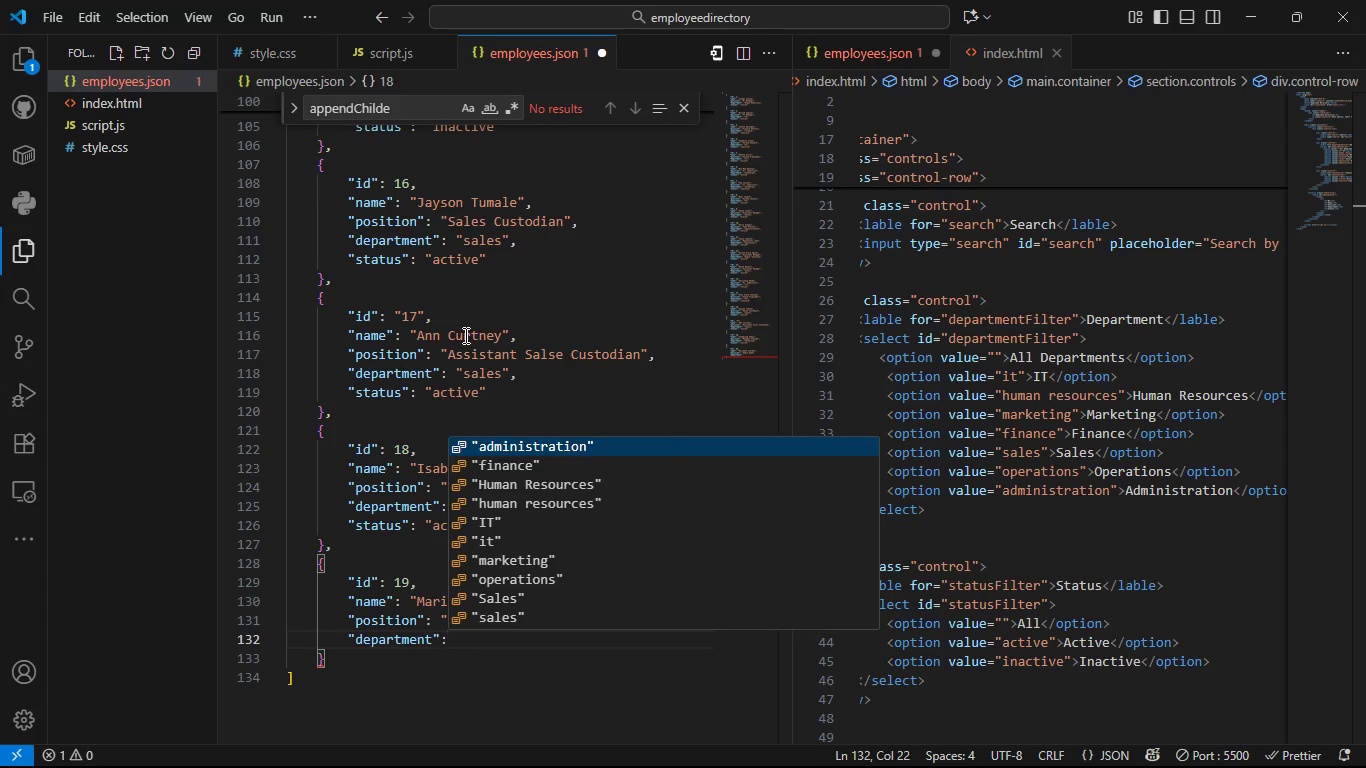 
key(ArrowRight)
 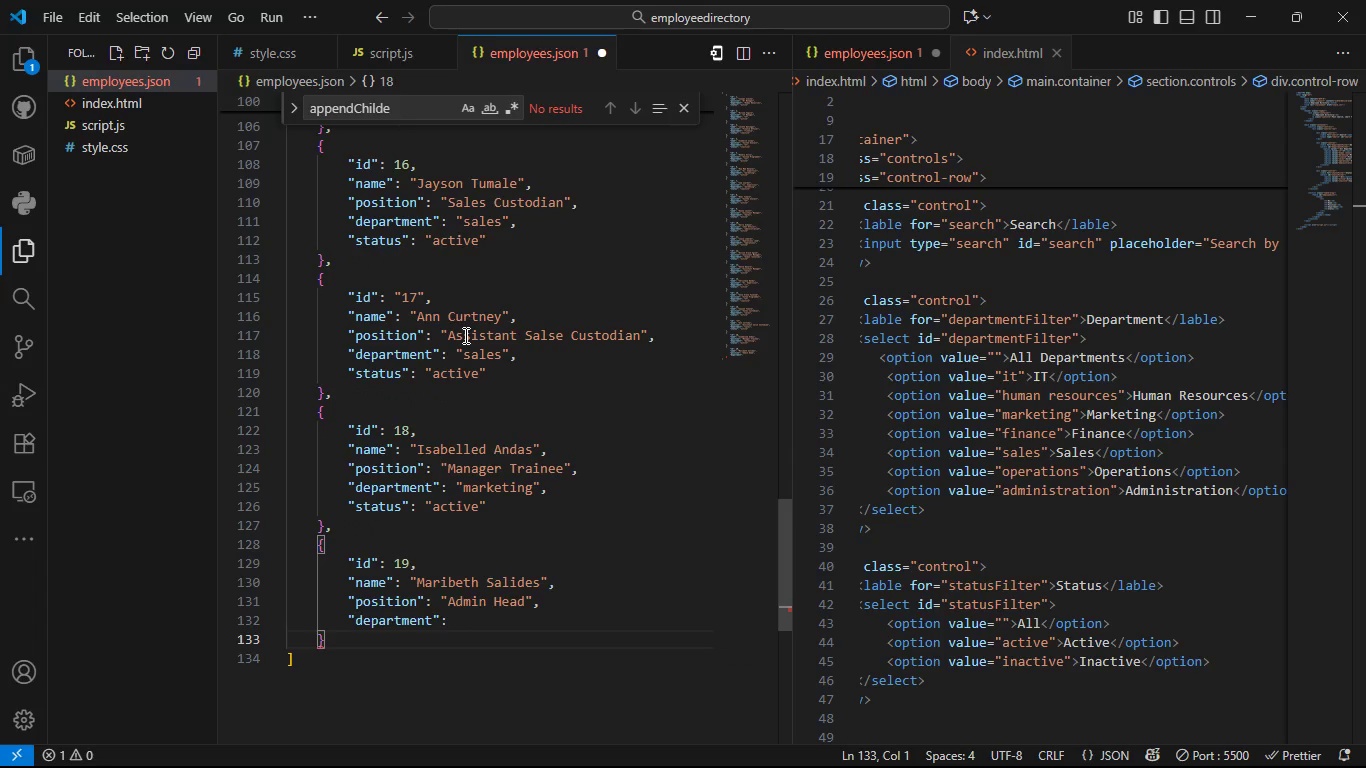 
key(ArrowLeft)
 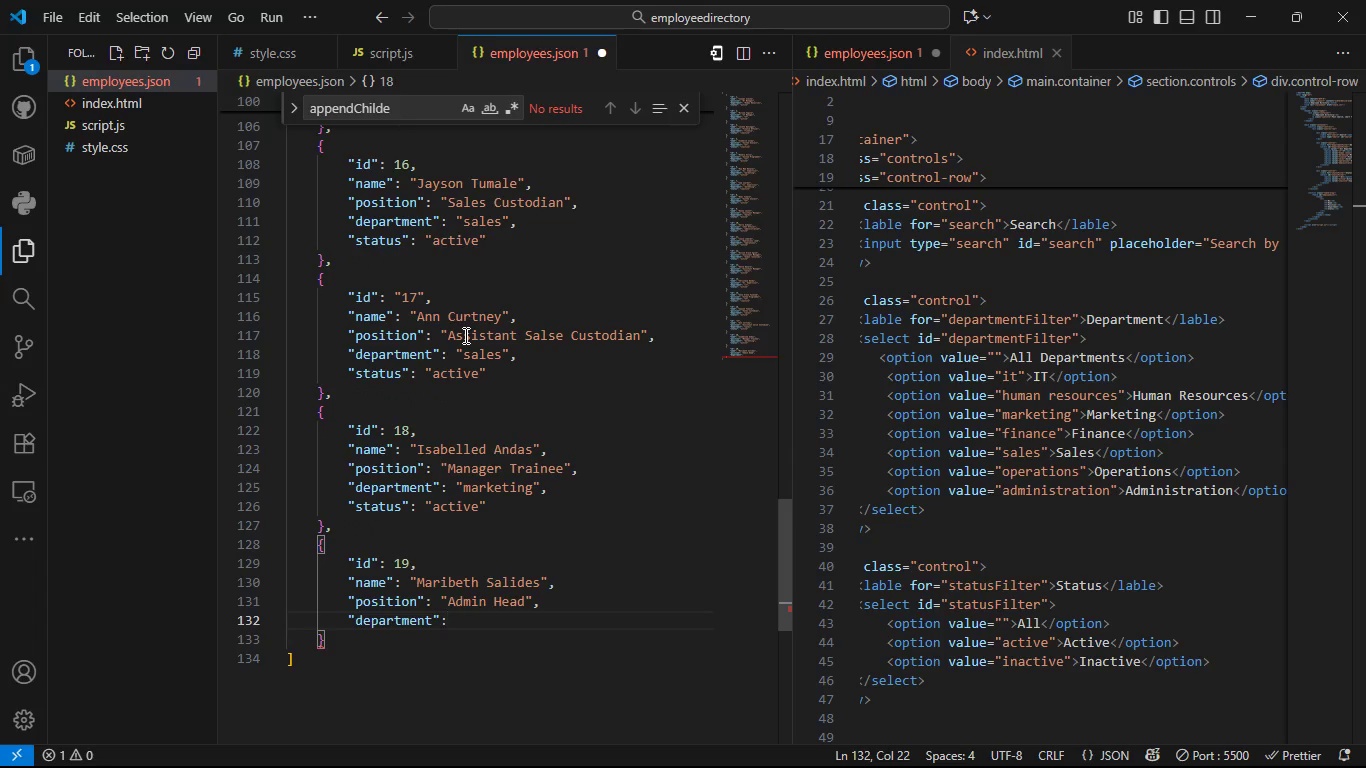 
type( "adm)
key(Tab)
type(,)
 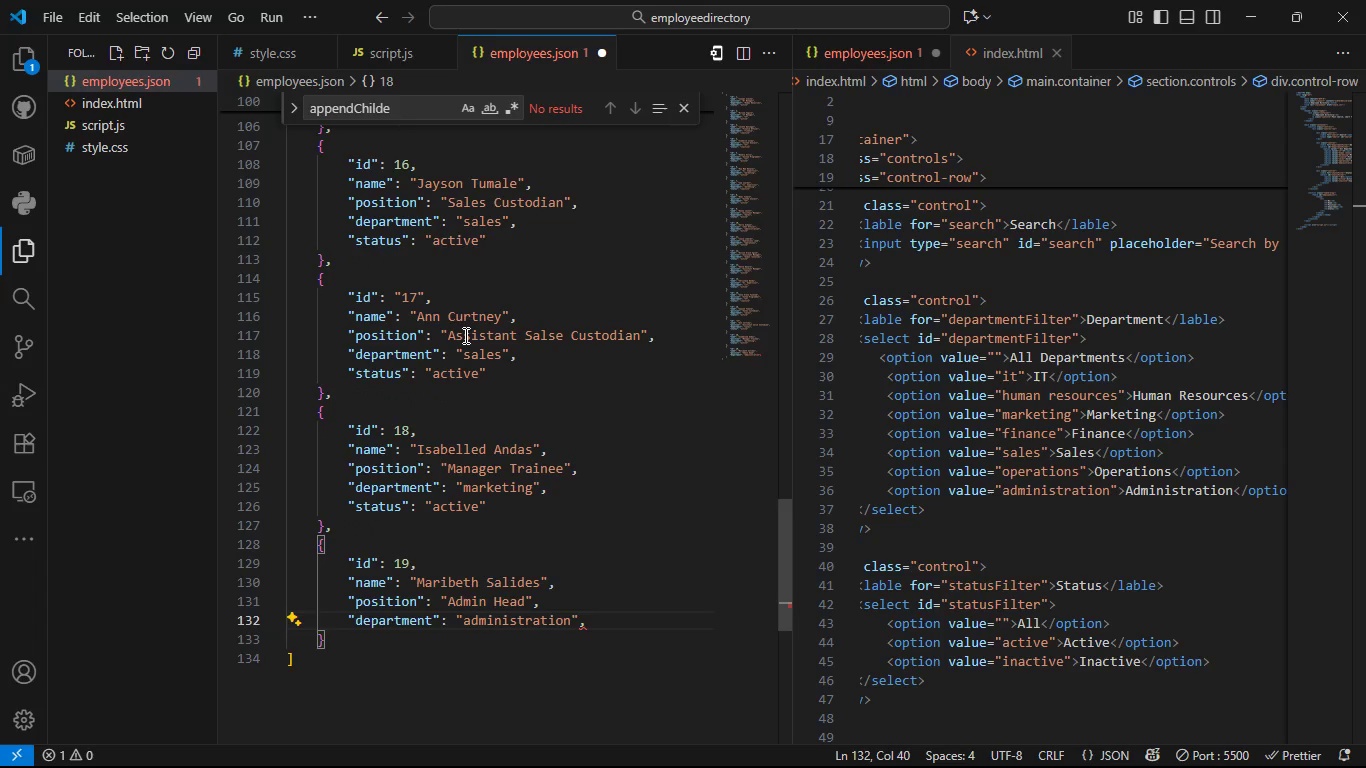 
key(Enter)
 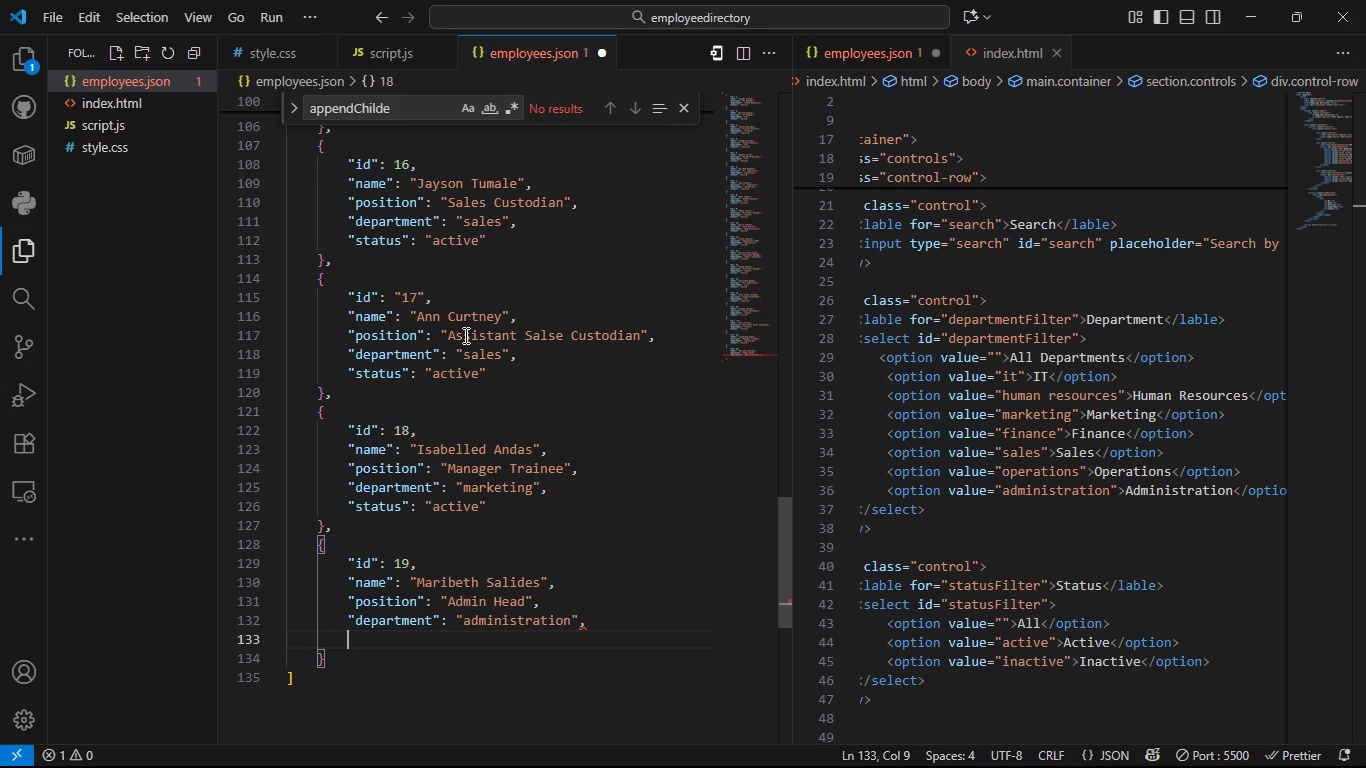 
type("saus)
key(Backspace)
key(Backspace)
type(tus)
 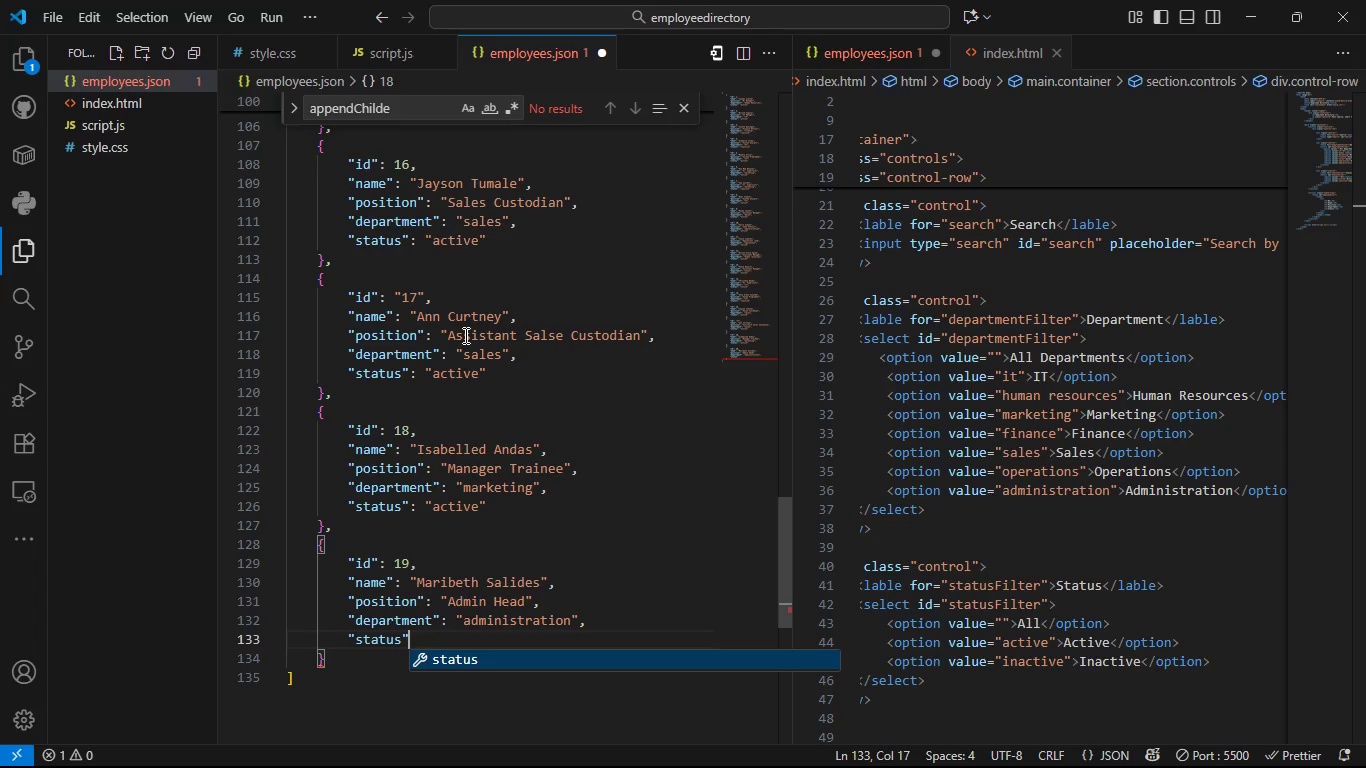 
key(ArrowRight)
 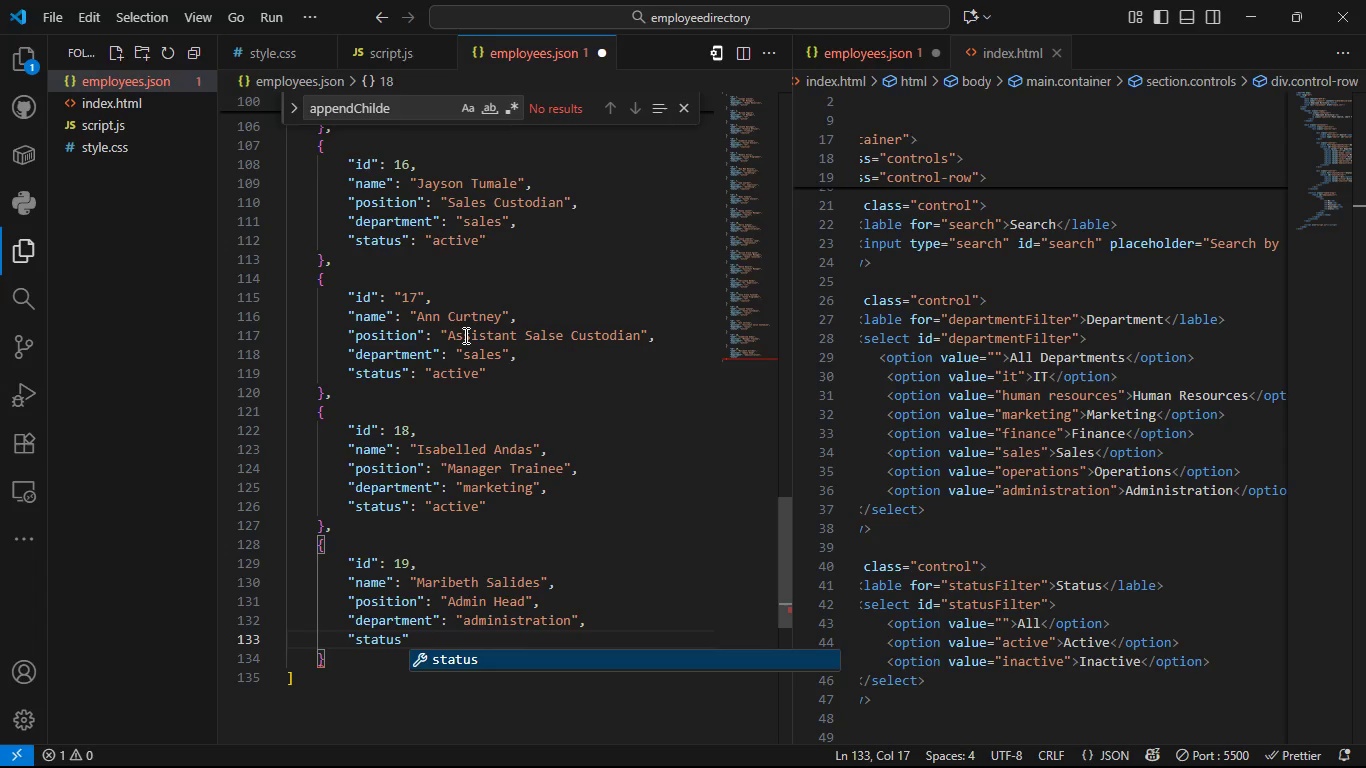 
key(Shift+ShiftLeft)
 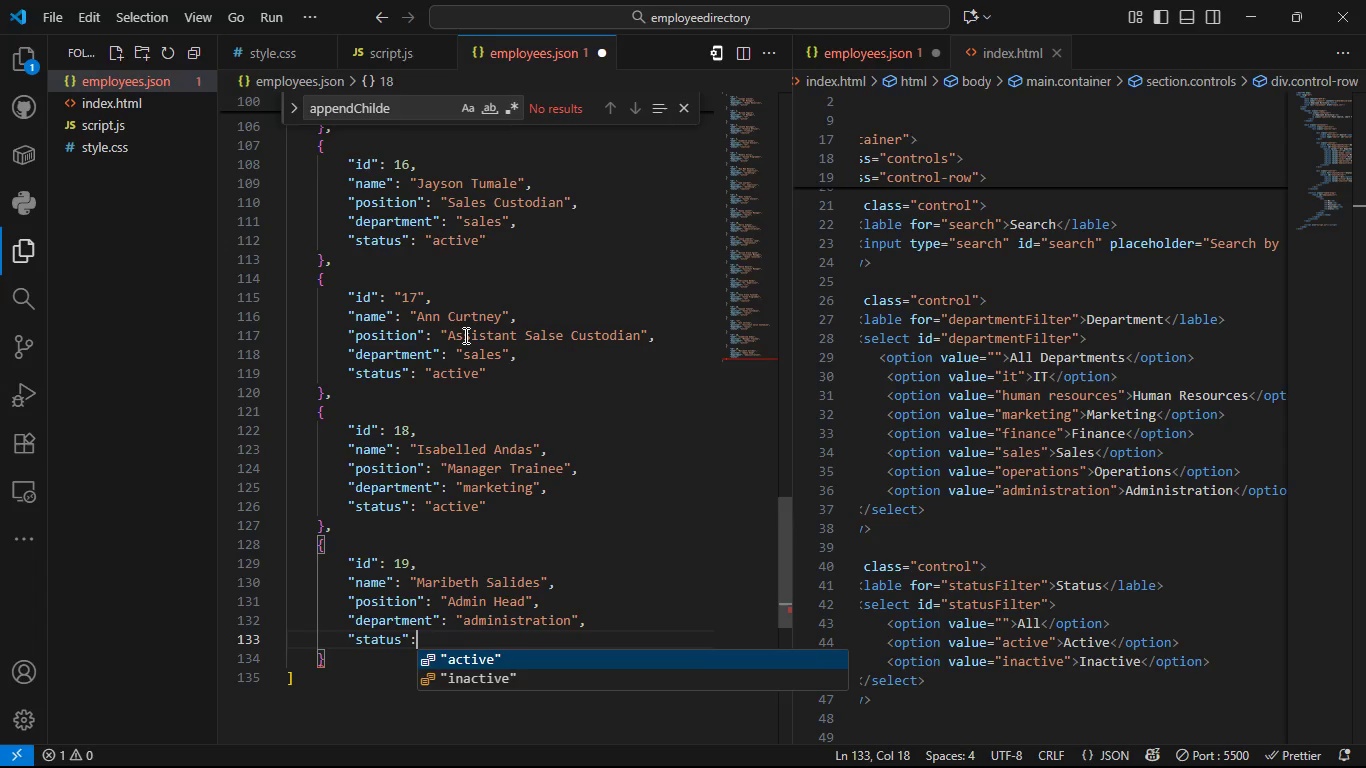 
key(Shift+Semicolon)
 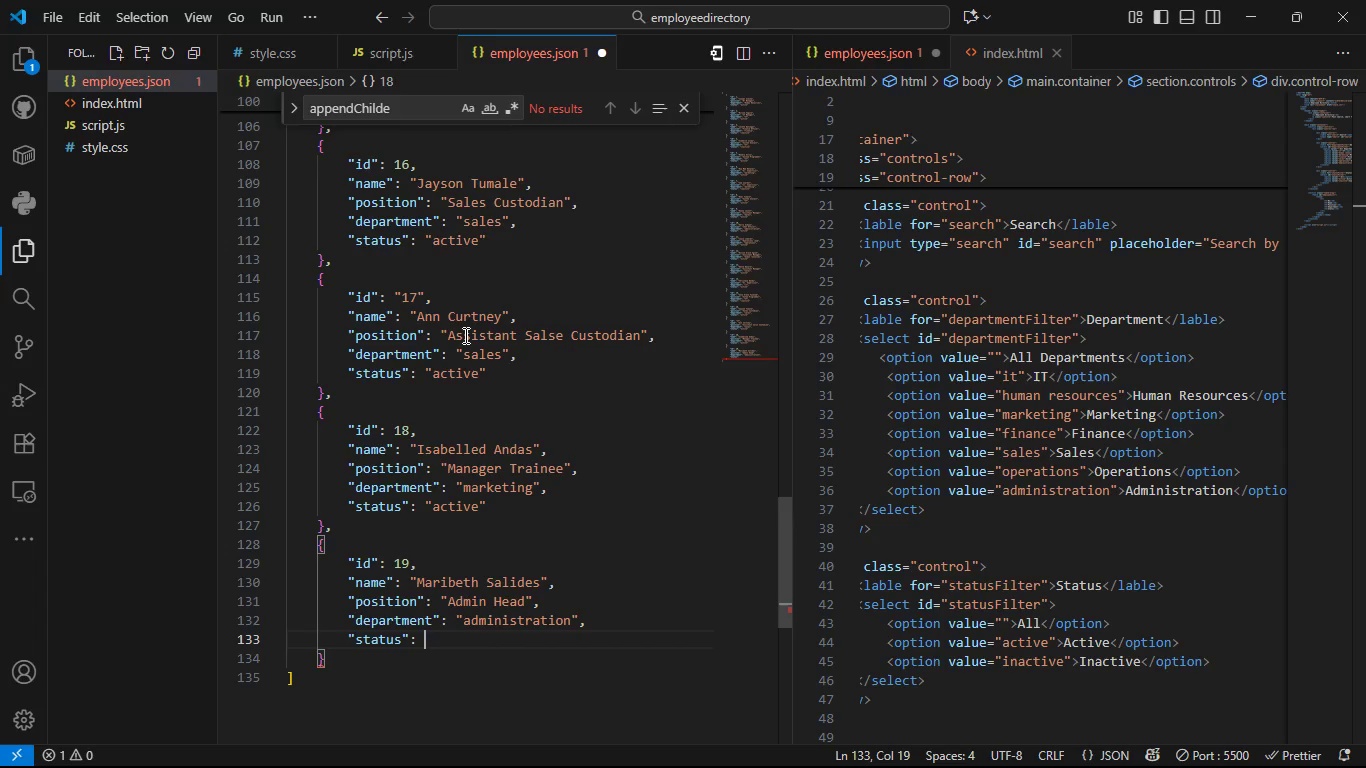 
key(Space)
 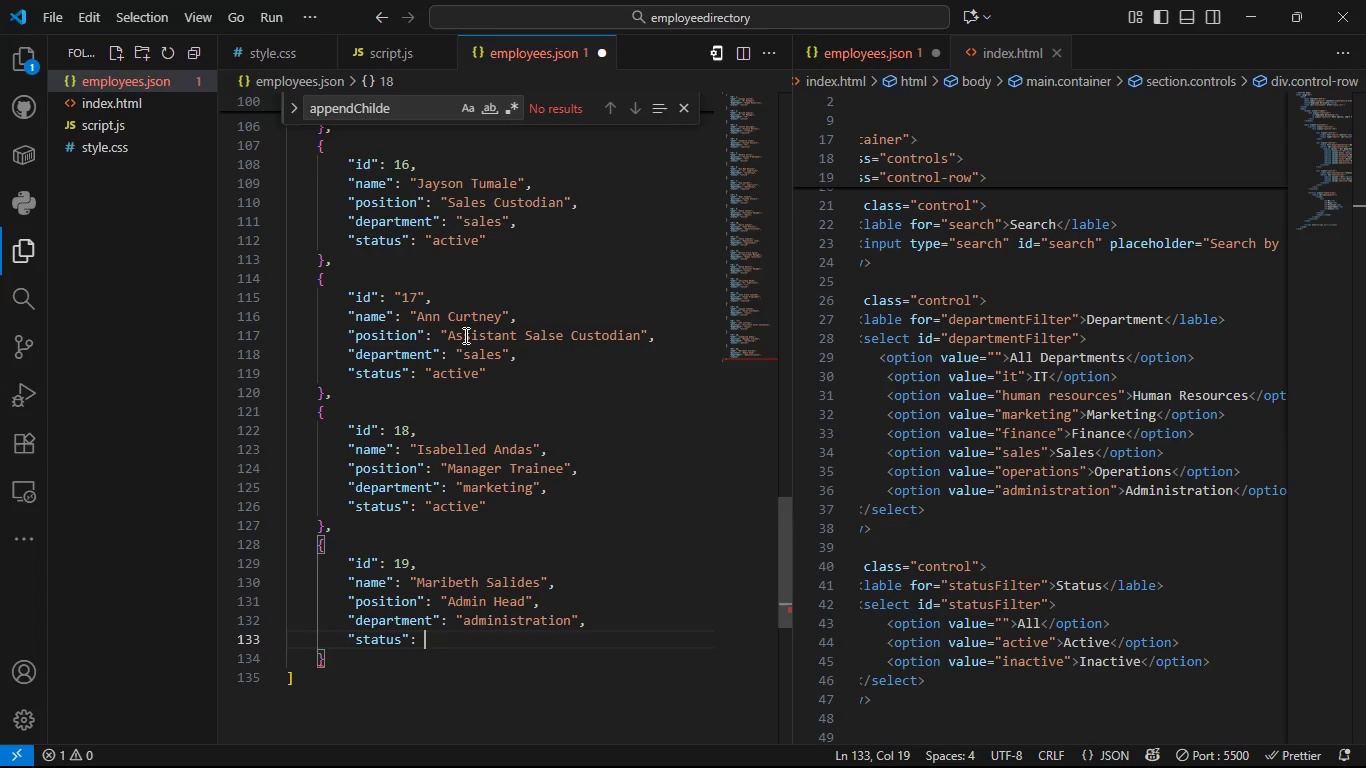 
key(Quote)
 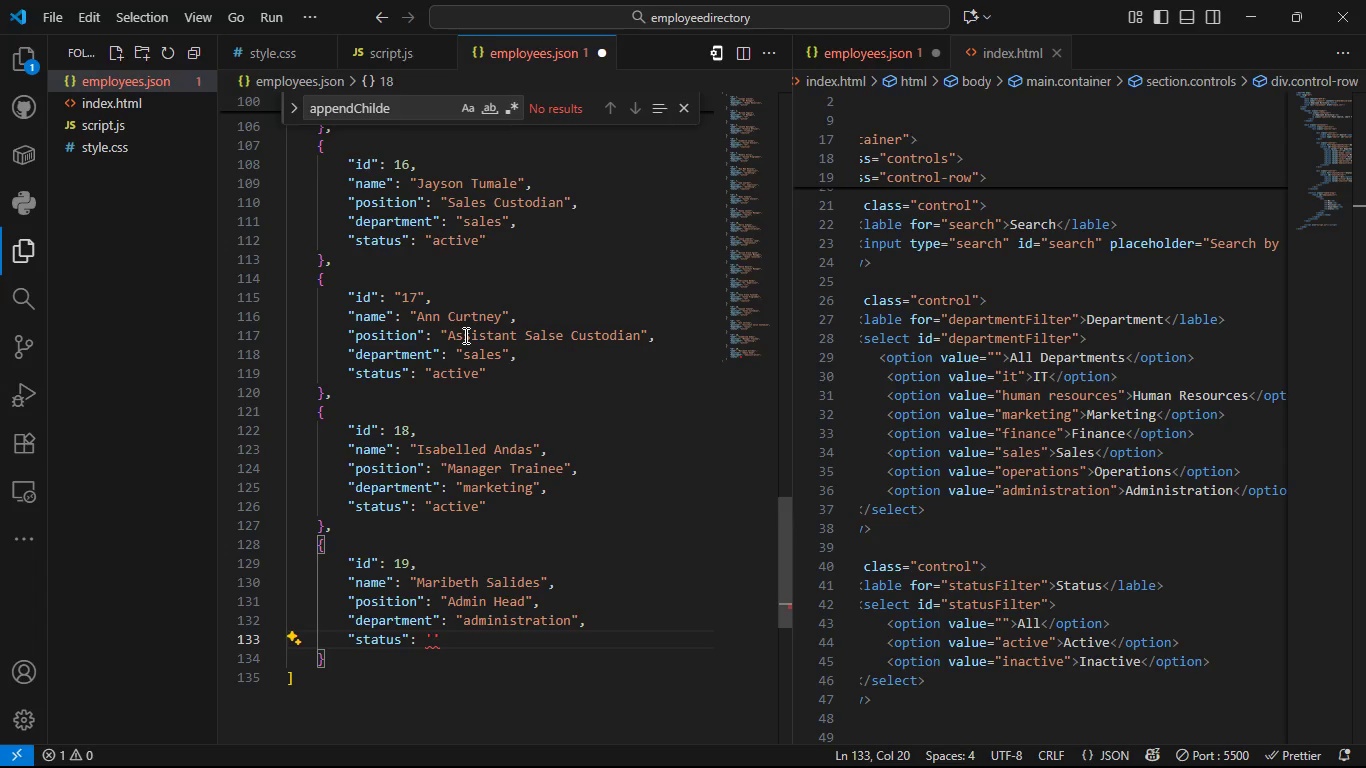 
key(Backspace)
 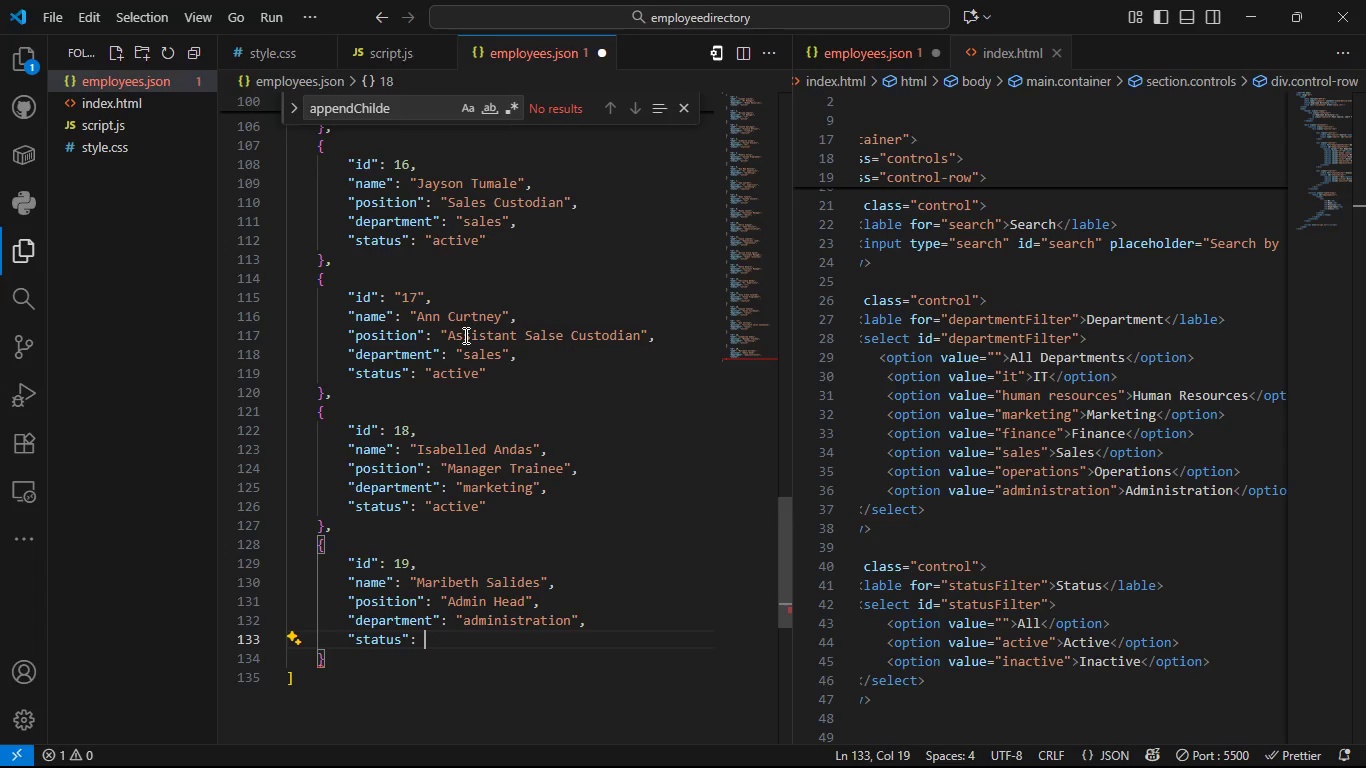 
key(Shift+ShiftLeft)
 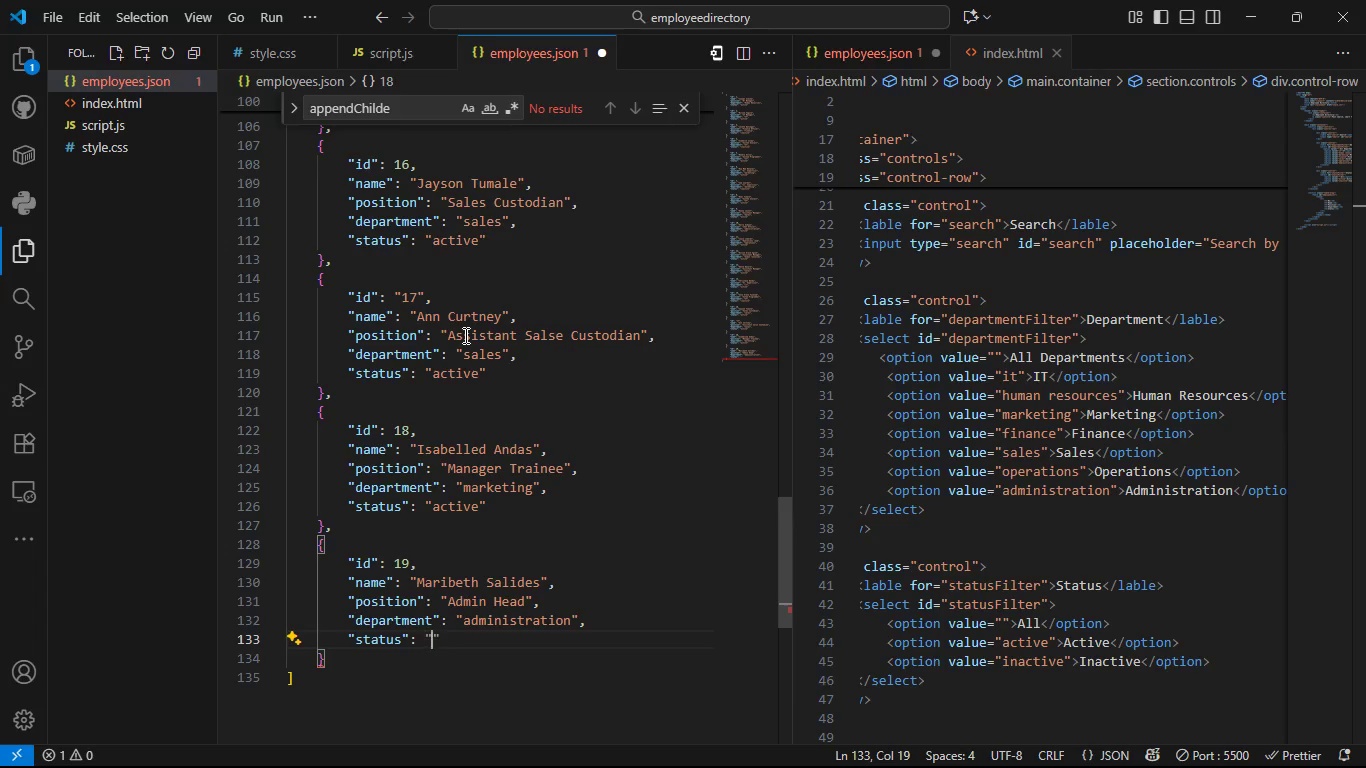 
key(Shift+Quote)
 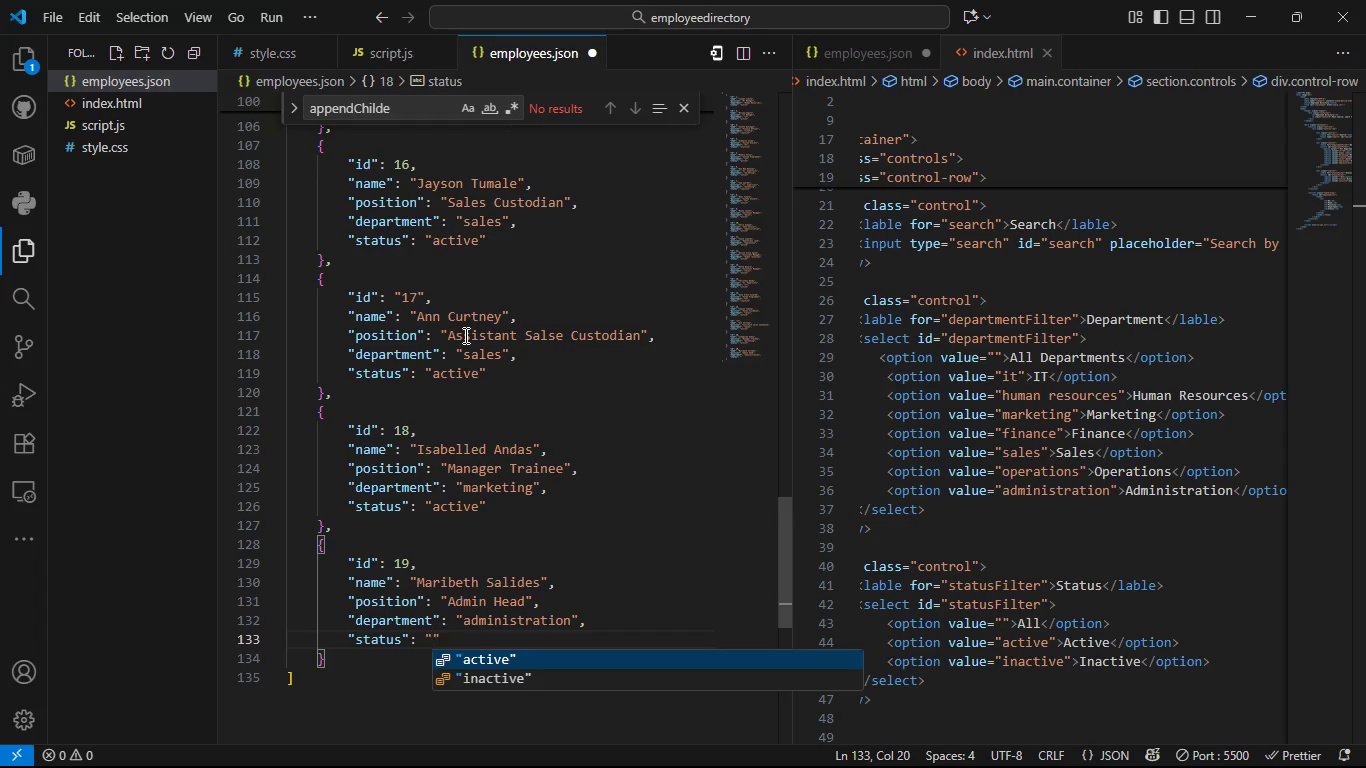 
key(Tab)
 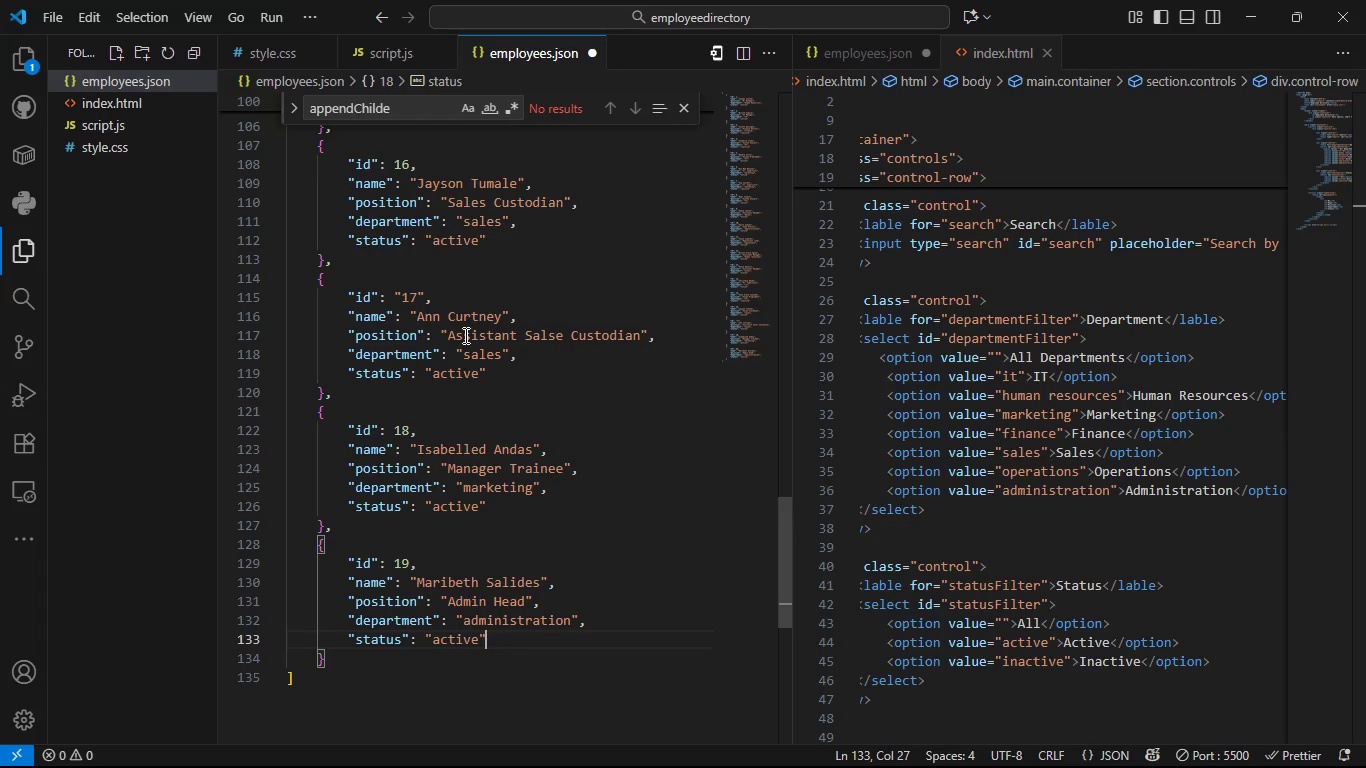 
key(Comma)
 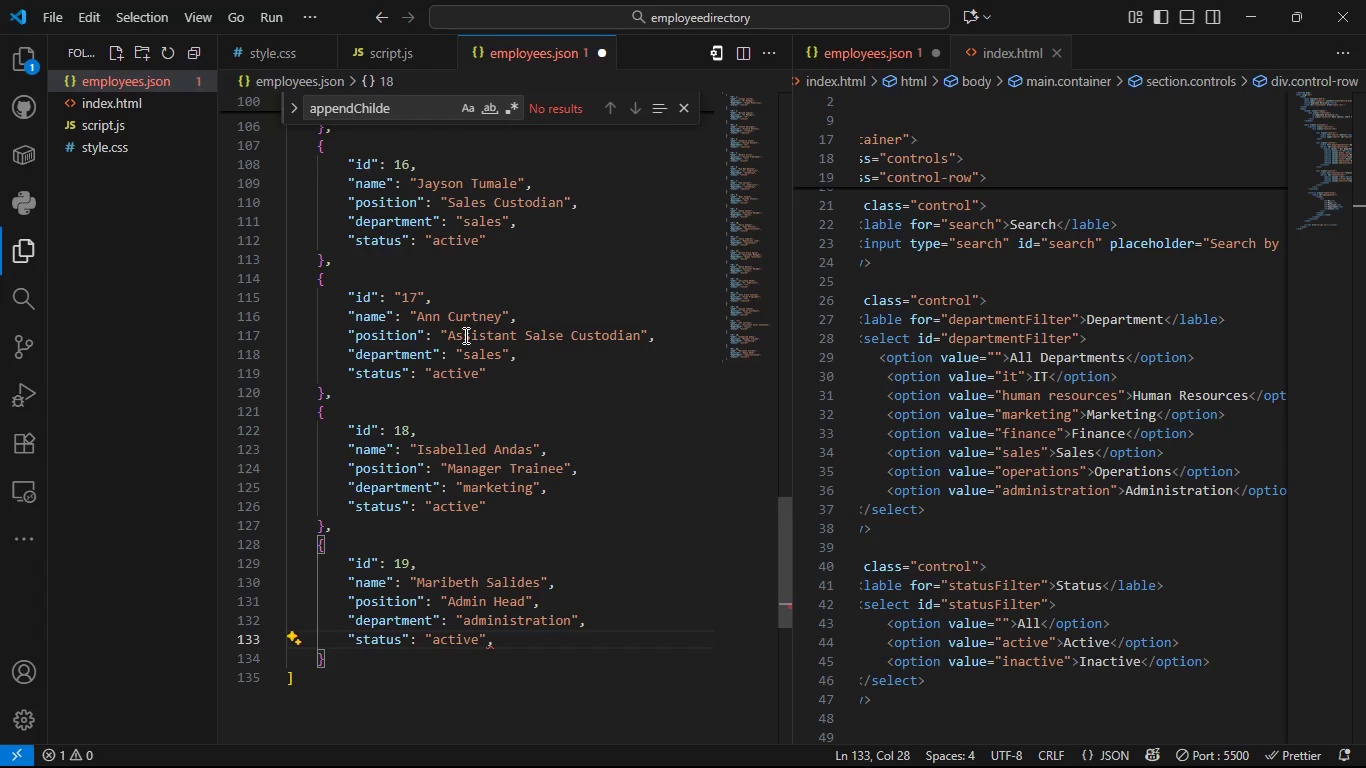 
key(Backspace)
 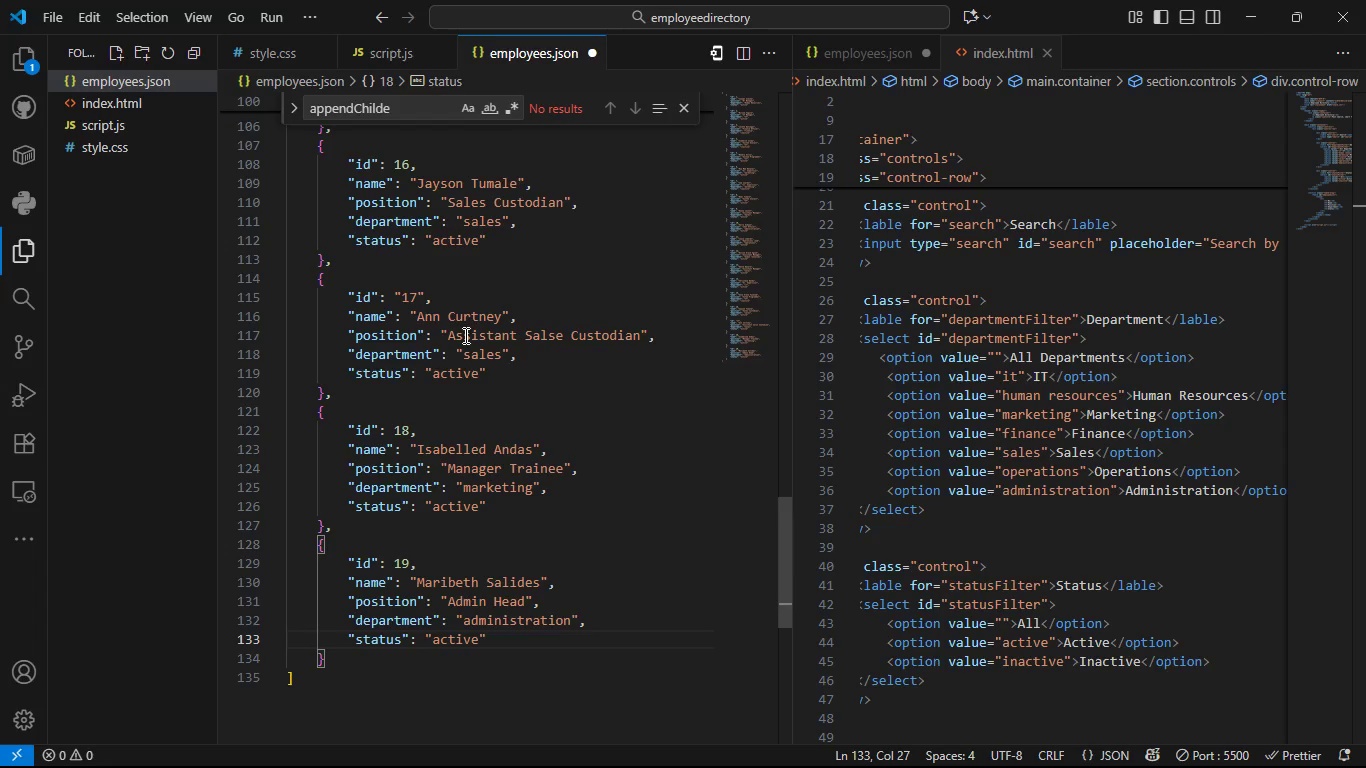 
key(ArrowDown)
 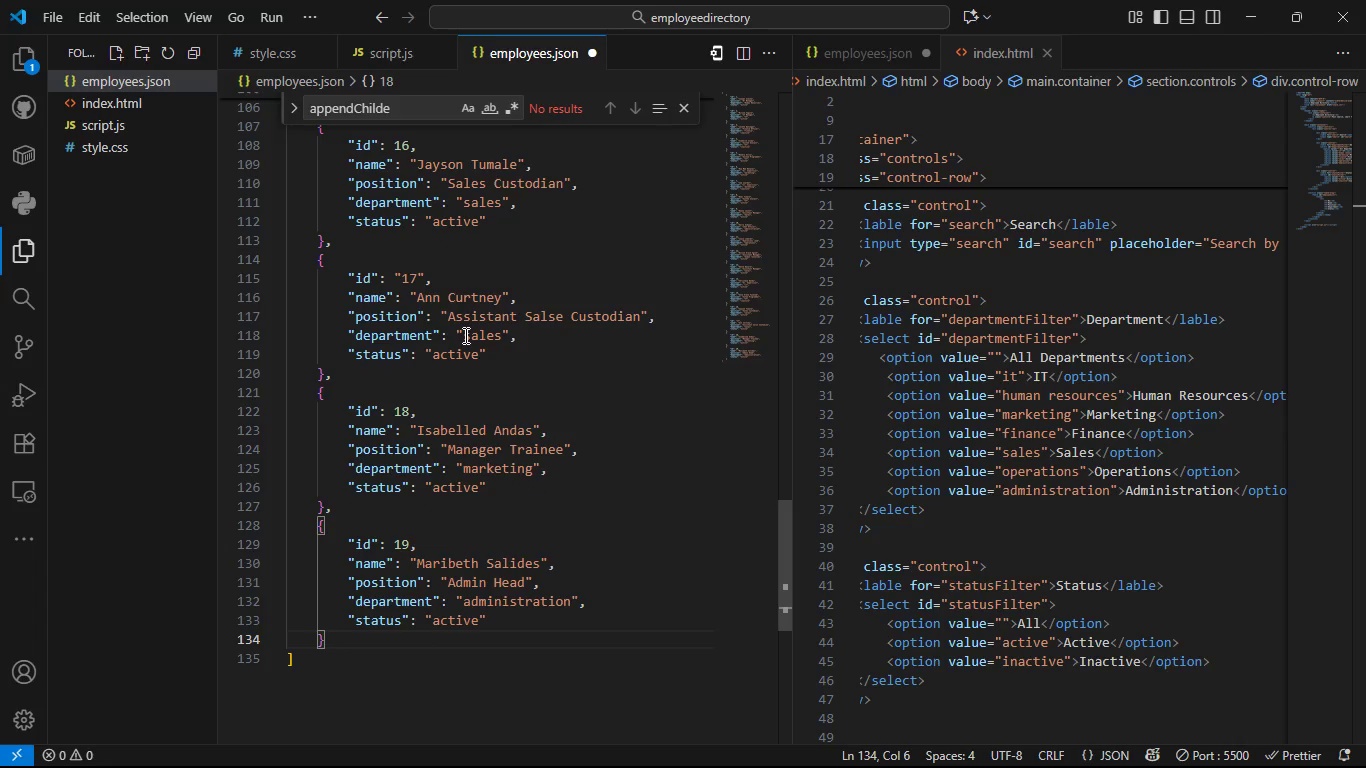 
key(Comma)
 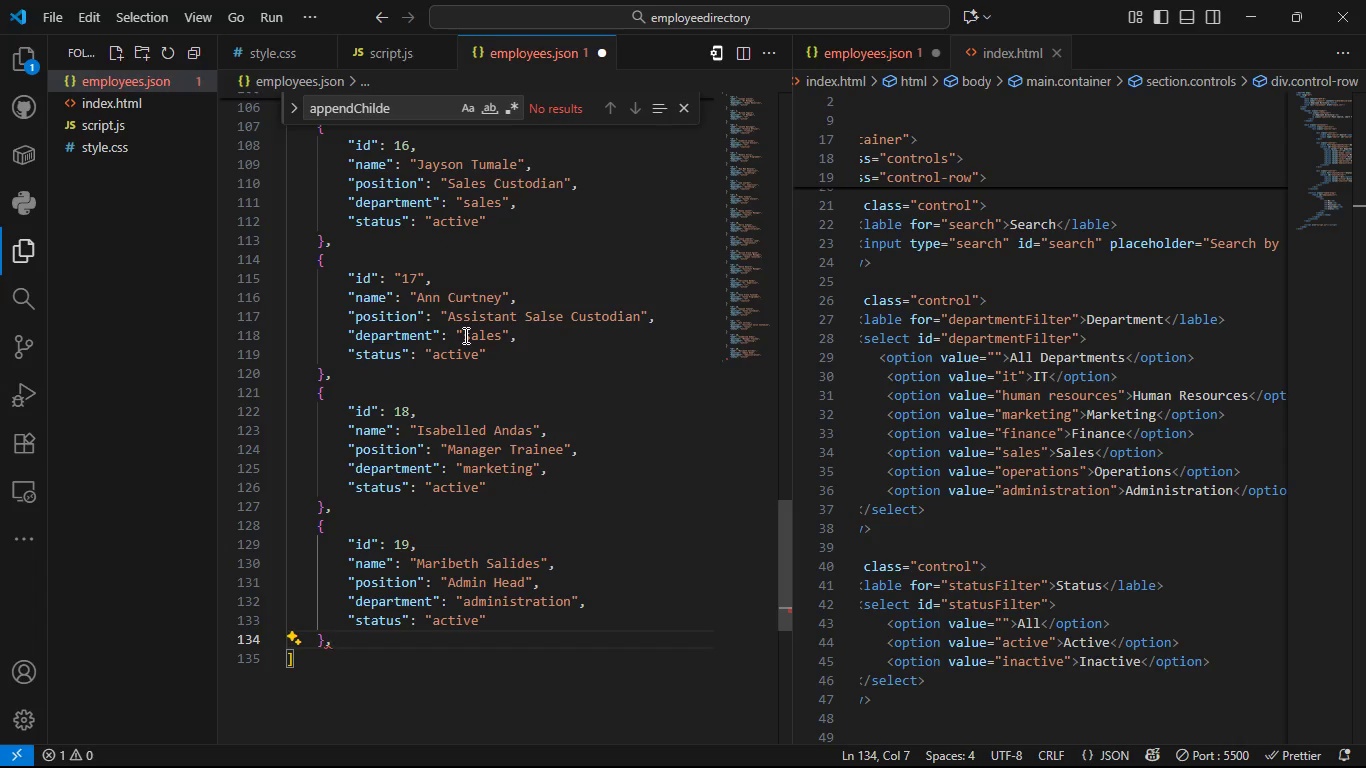 
key(Shift+BracketLeft)
 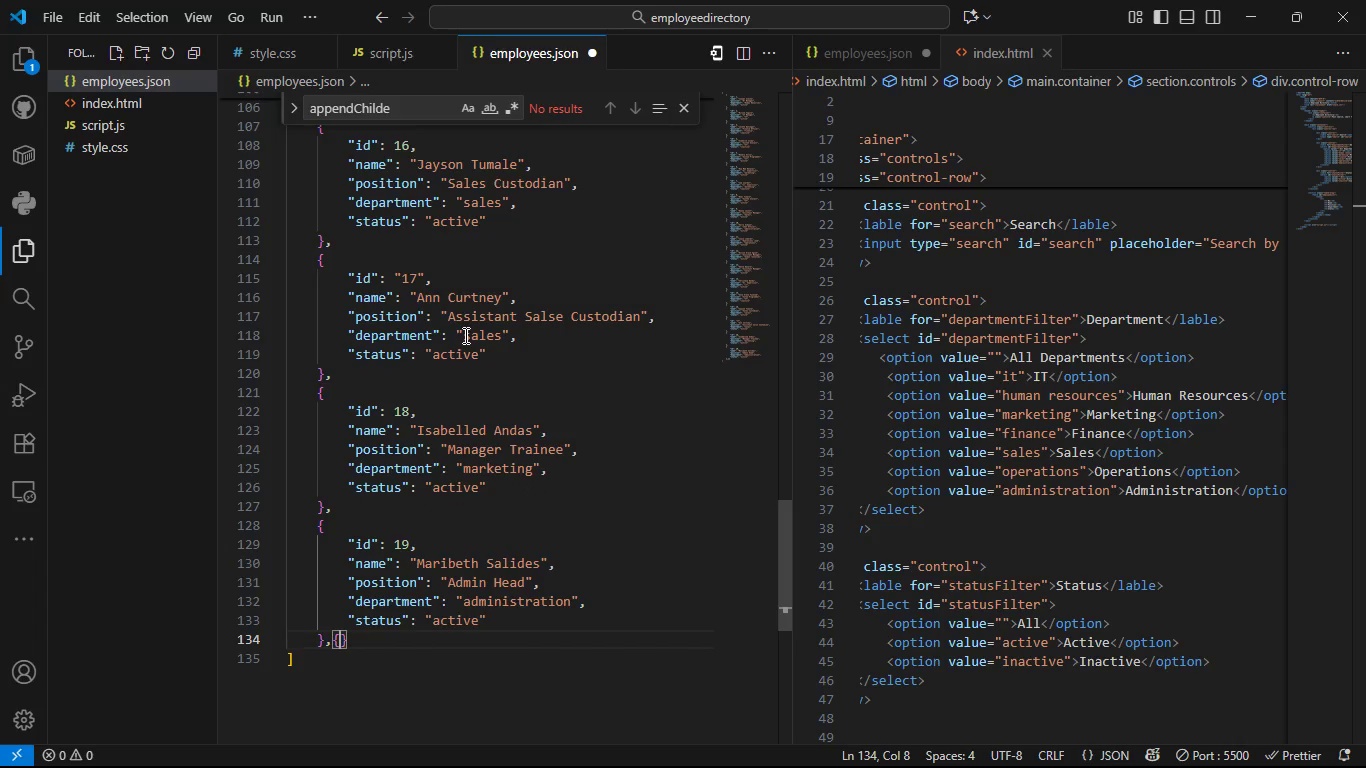 
key(Enter)
 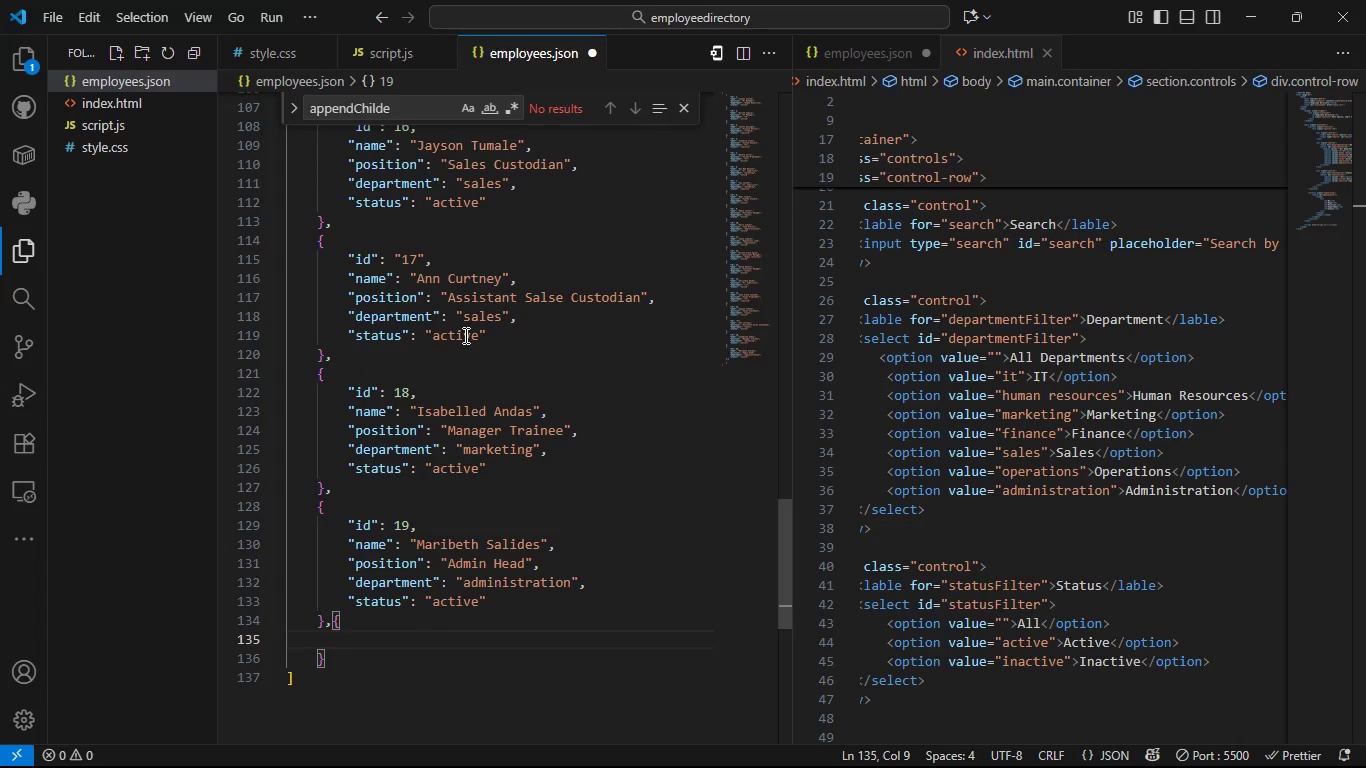 
key(Alt+AltLeft)
 